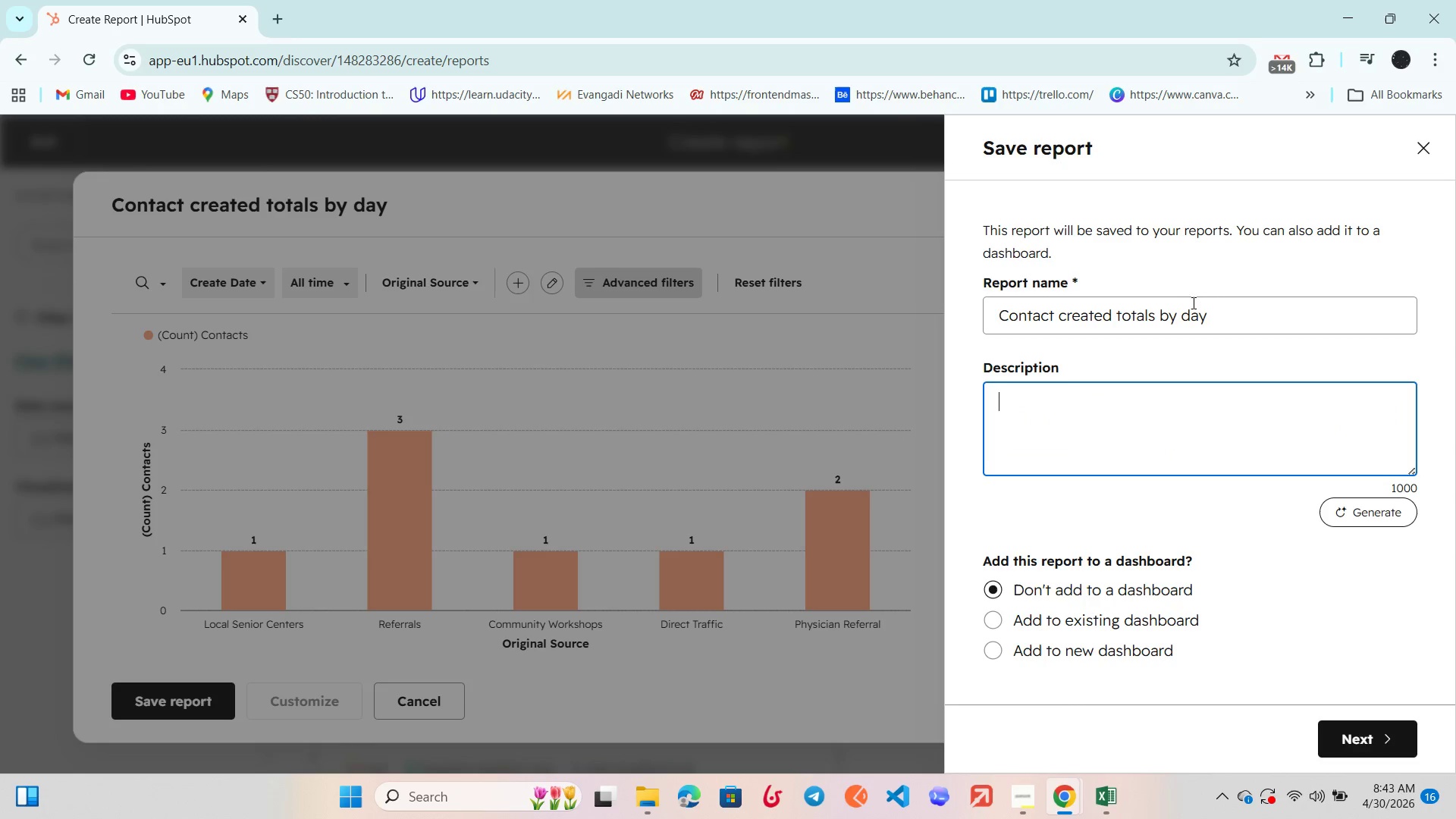 
left_click_drag(start_coordinate=[1220, 309], to_coordinate=[966, 300])
 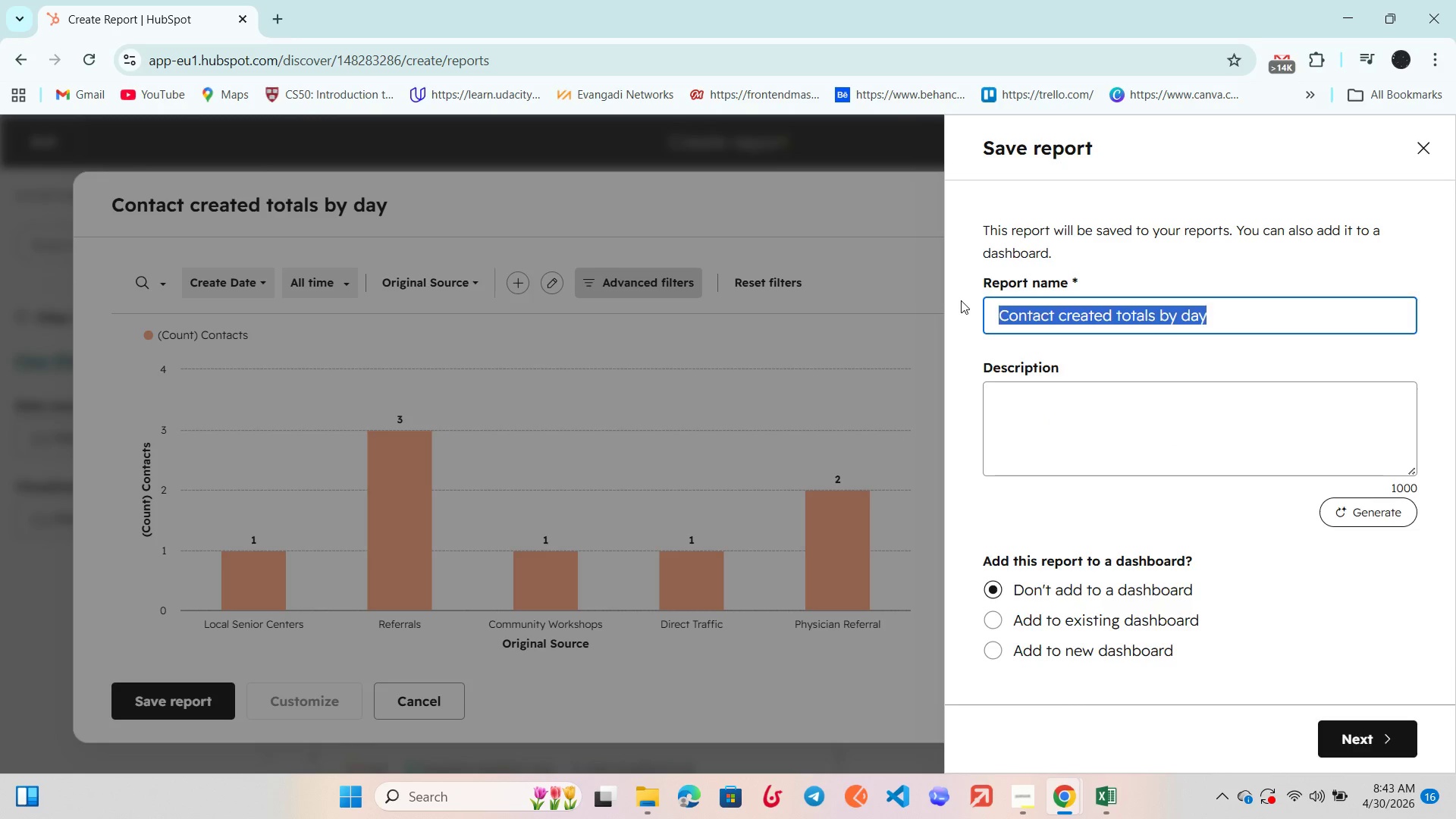 
key(Backspace)
type(Closed Won Deals by Source)
 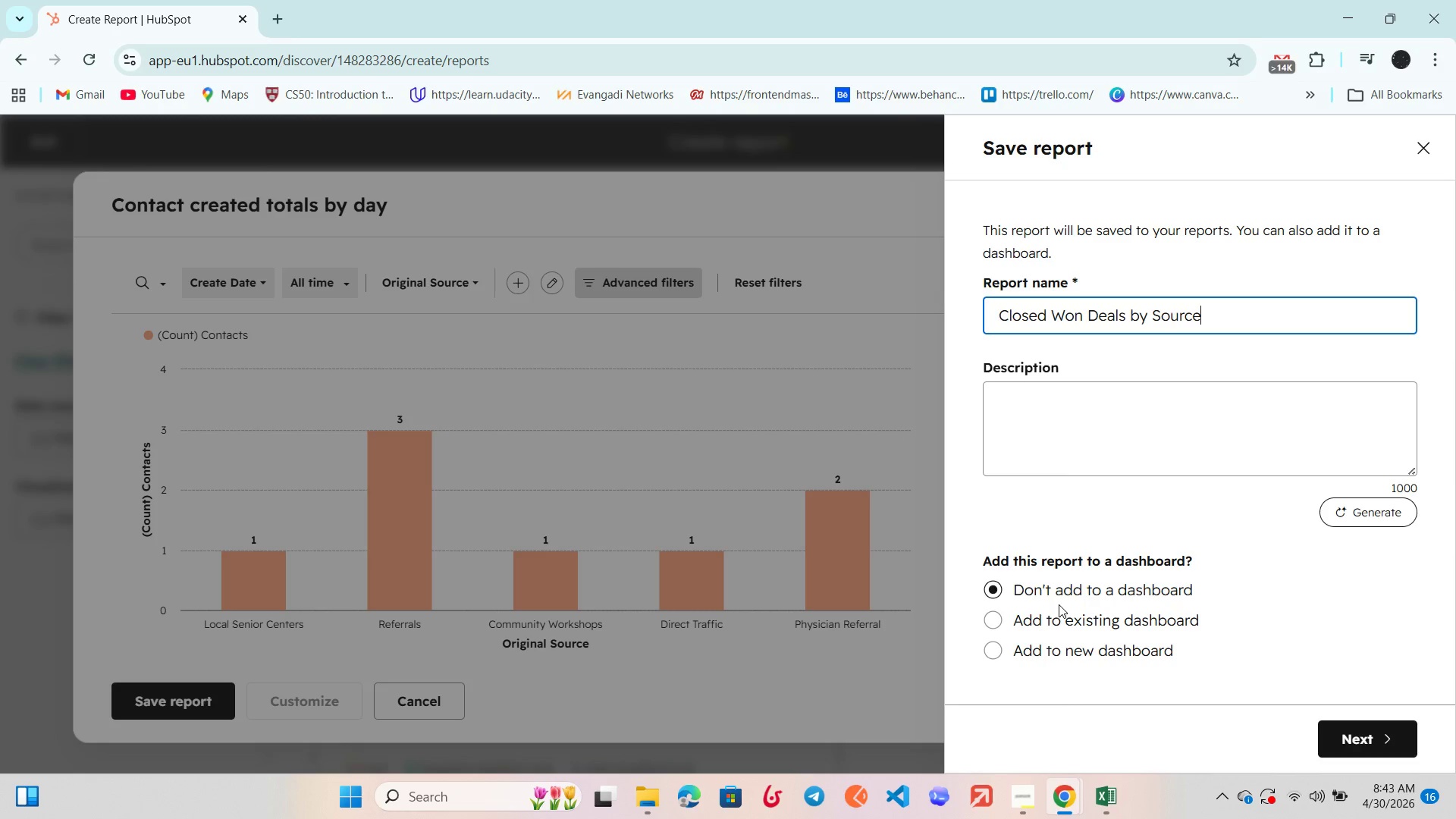 
left_click([1052, 613])
 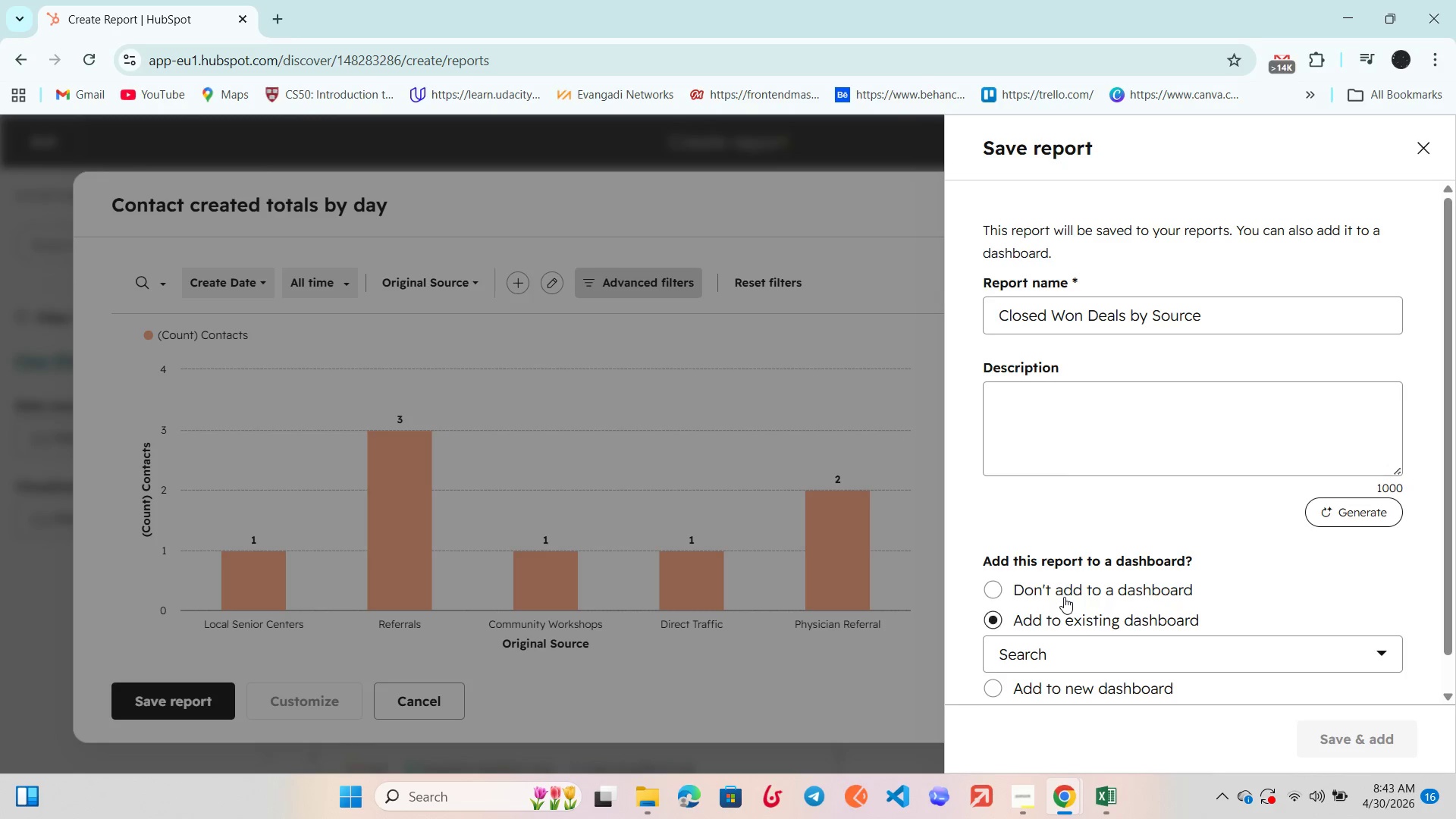 
scroll: coordinate [1064, 597], scroll_direction: down, amount: 3.0
 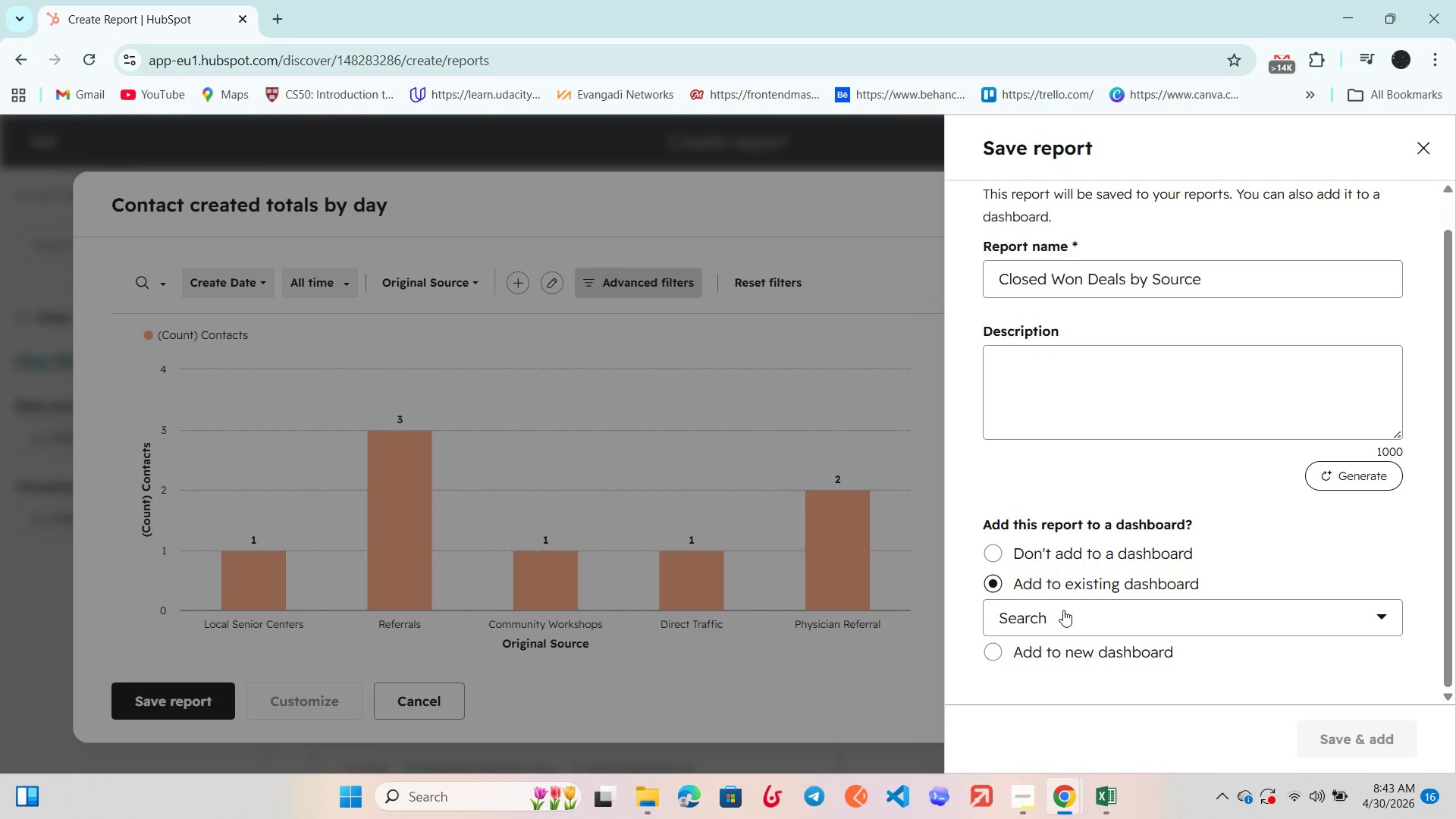 
left_click([1063, 611])
 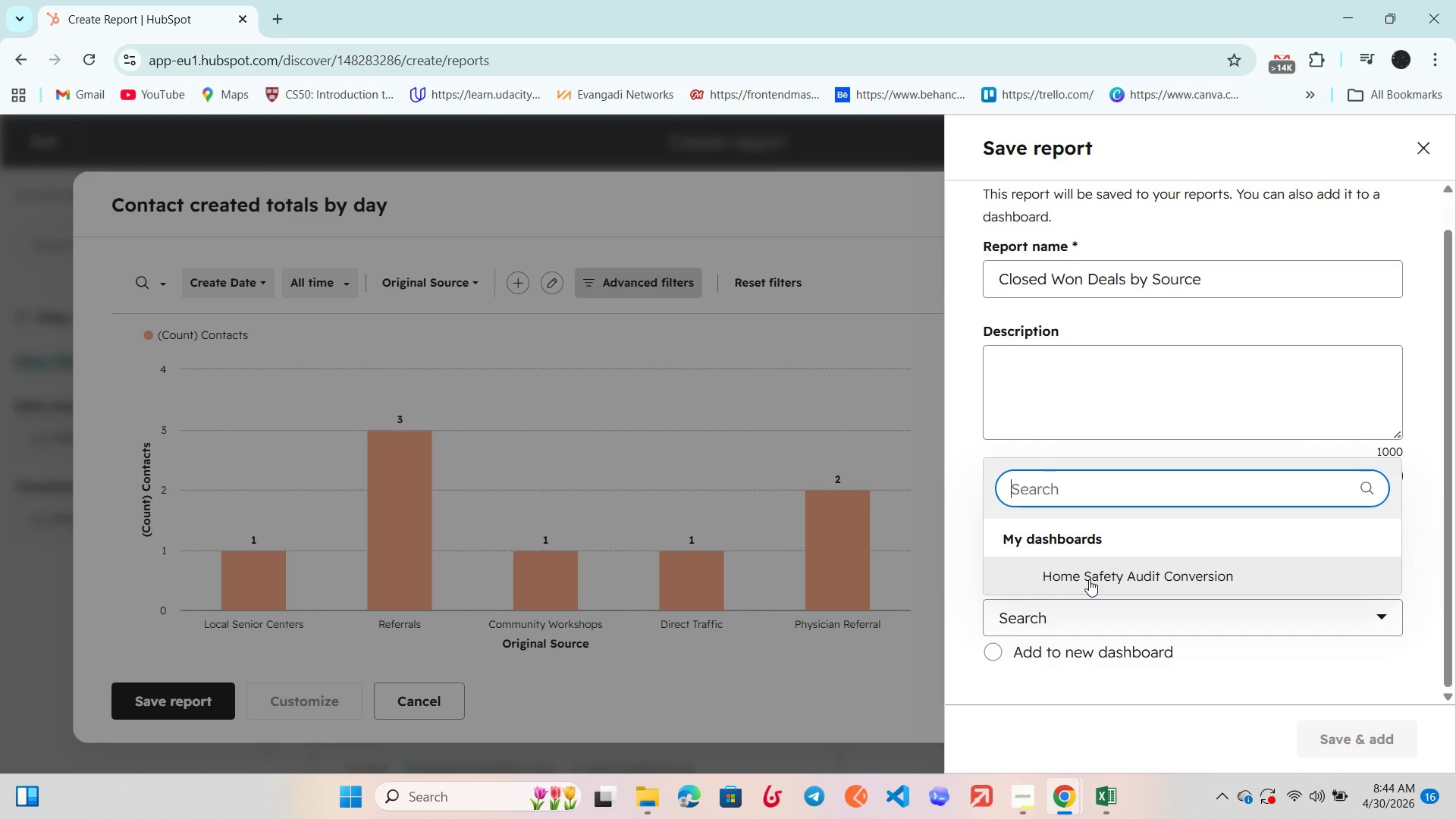 
scroll: coordinate [1101, 594], scroll_direction: down, amount: 6.0
 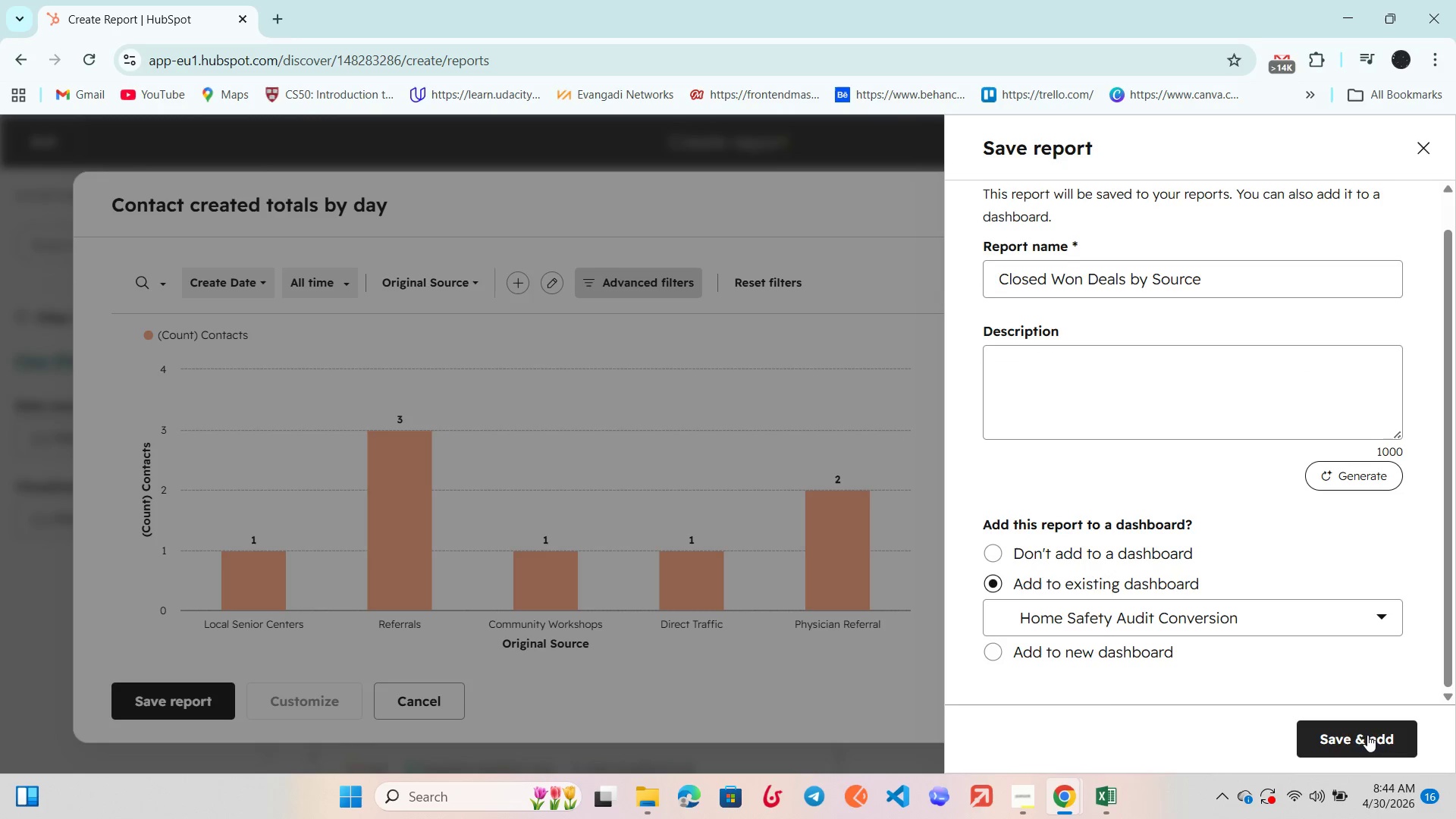 
left_click([1352, 733])
 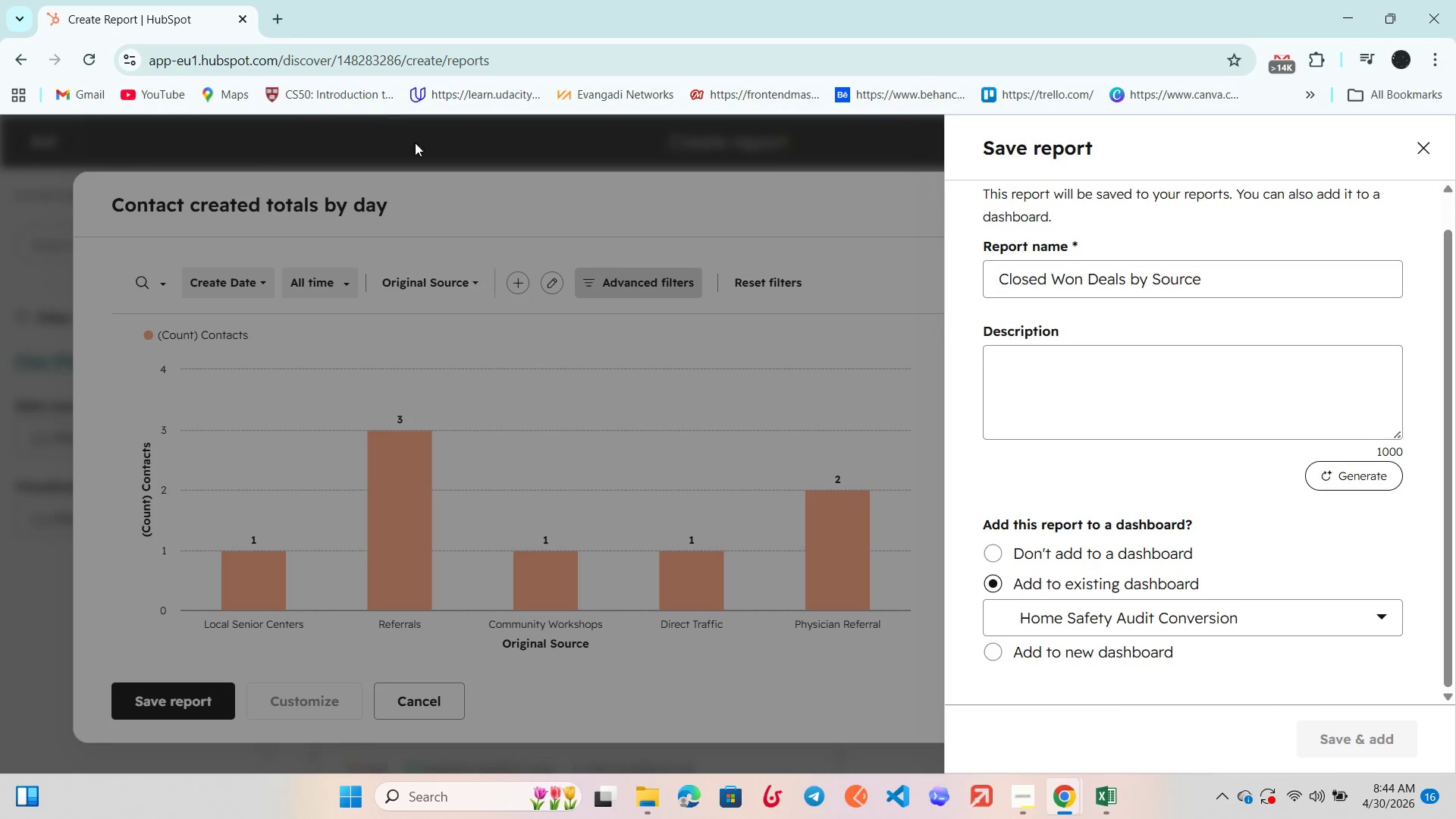 
mouse_move([431, 266])
 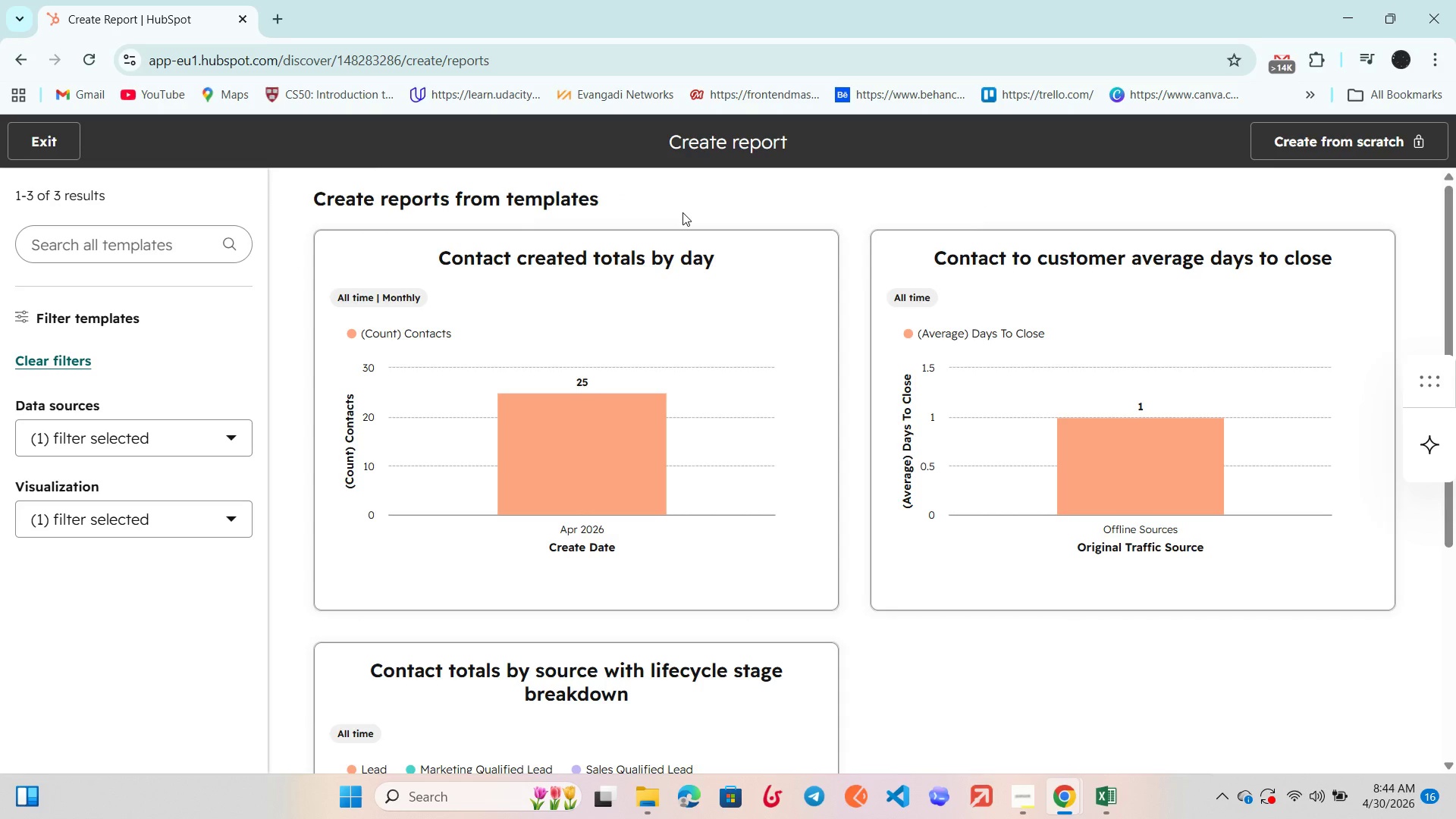 
wait(7.12)
 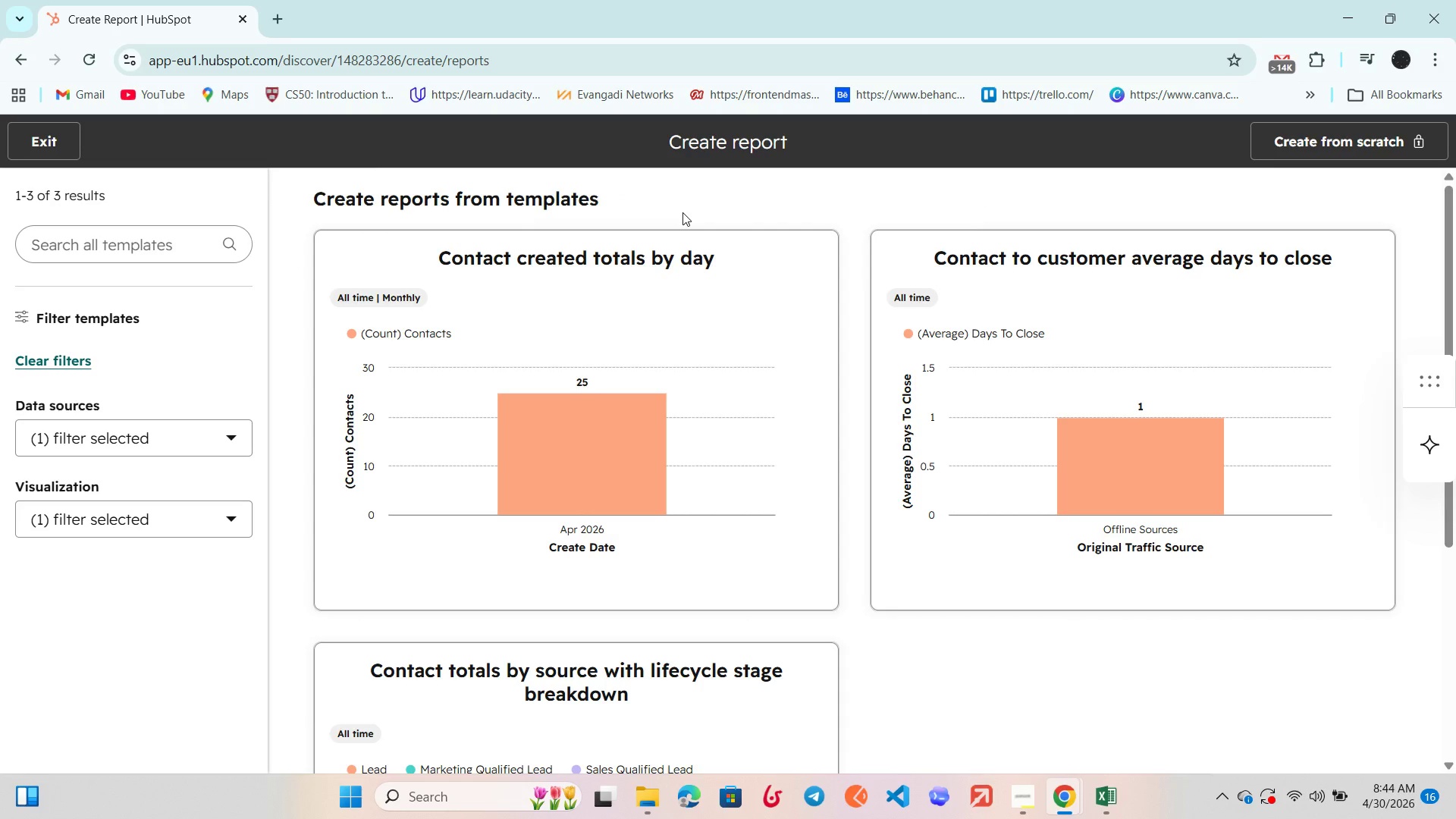 
scroll: coordinate [546, 590], scroll_direction: down, amount: 4.0
 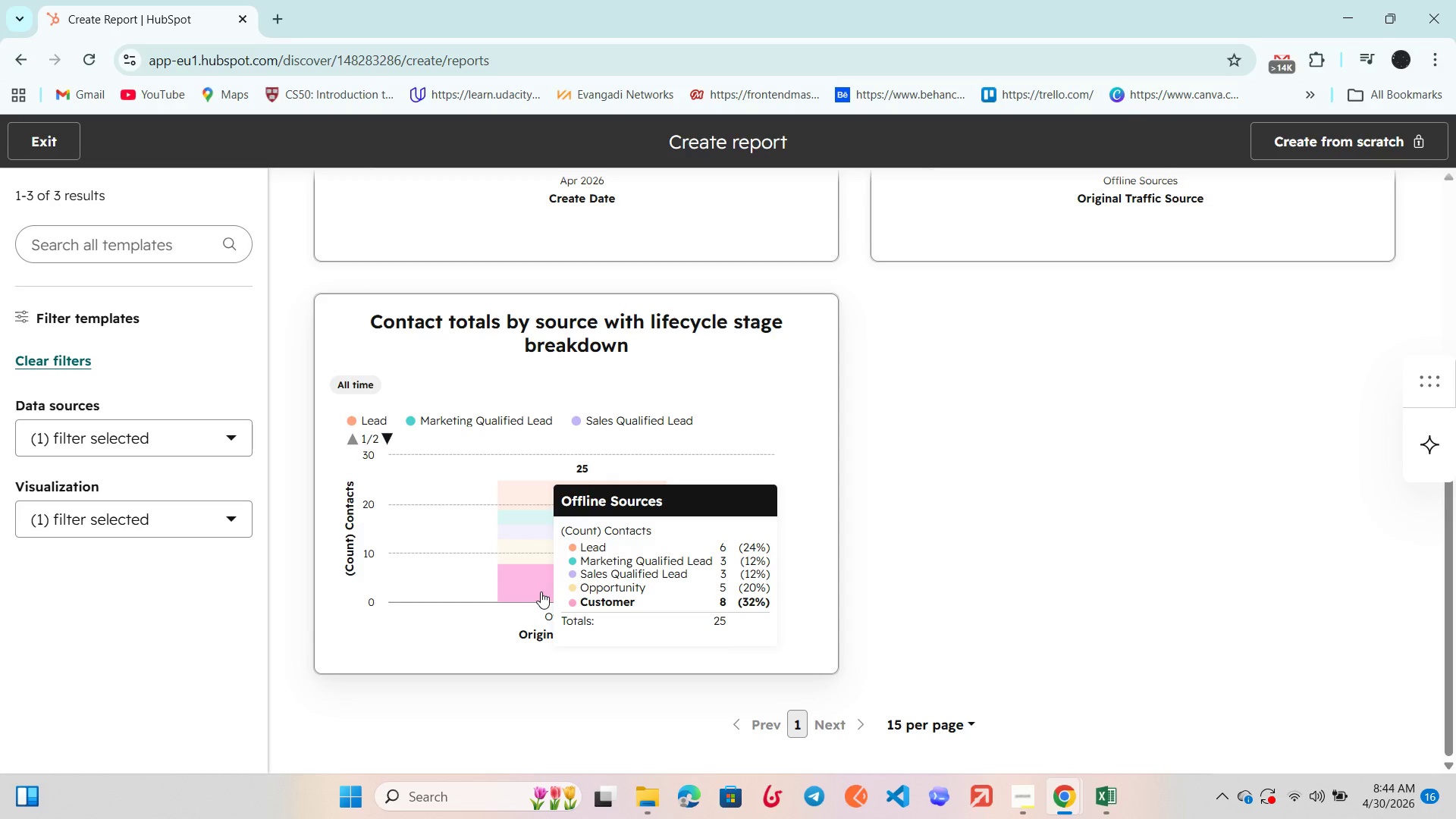 
scroll: coordinate [541, 592], scroll_direction: up, amount: 5.0
 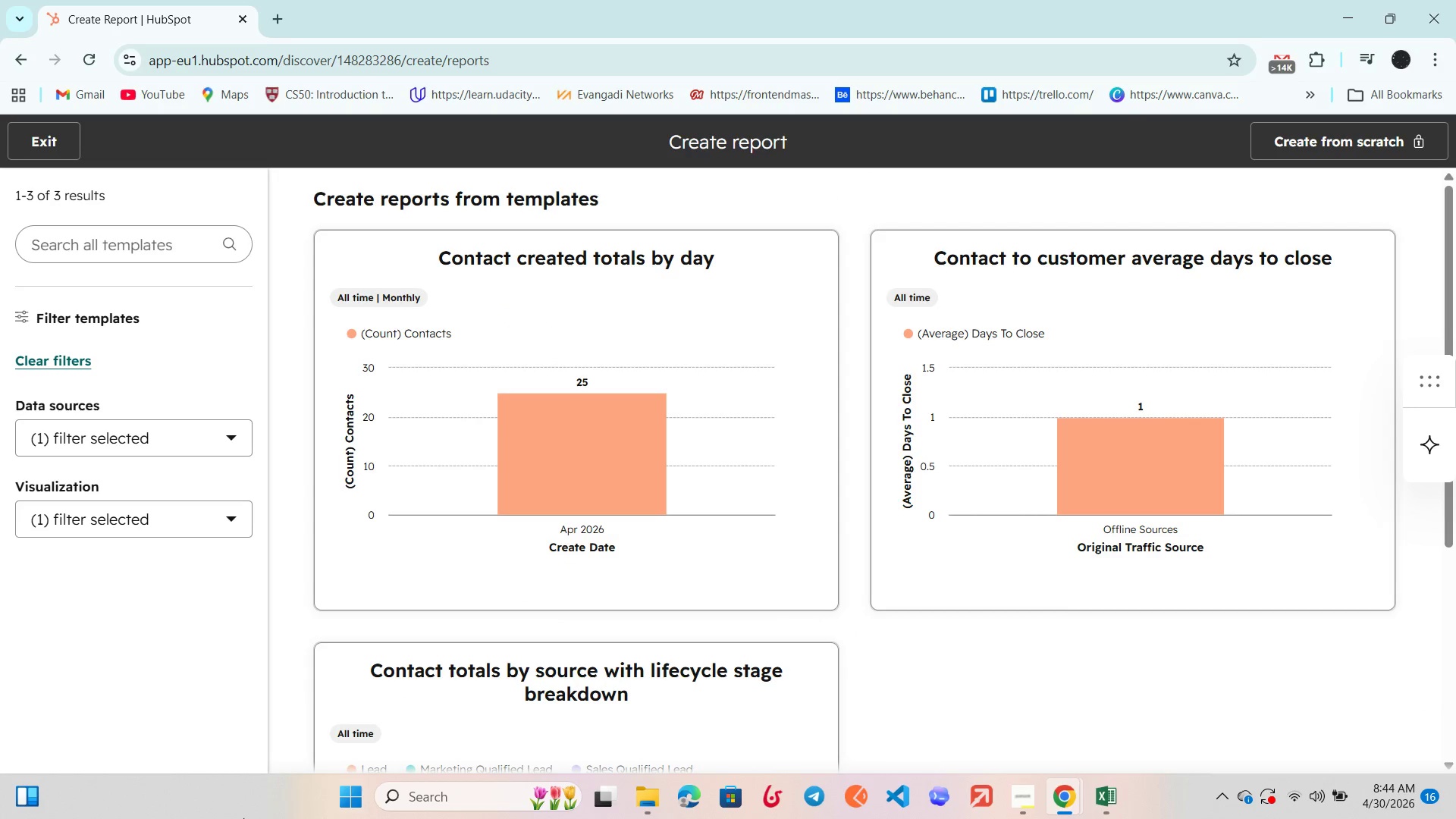 
wait(5.66)
 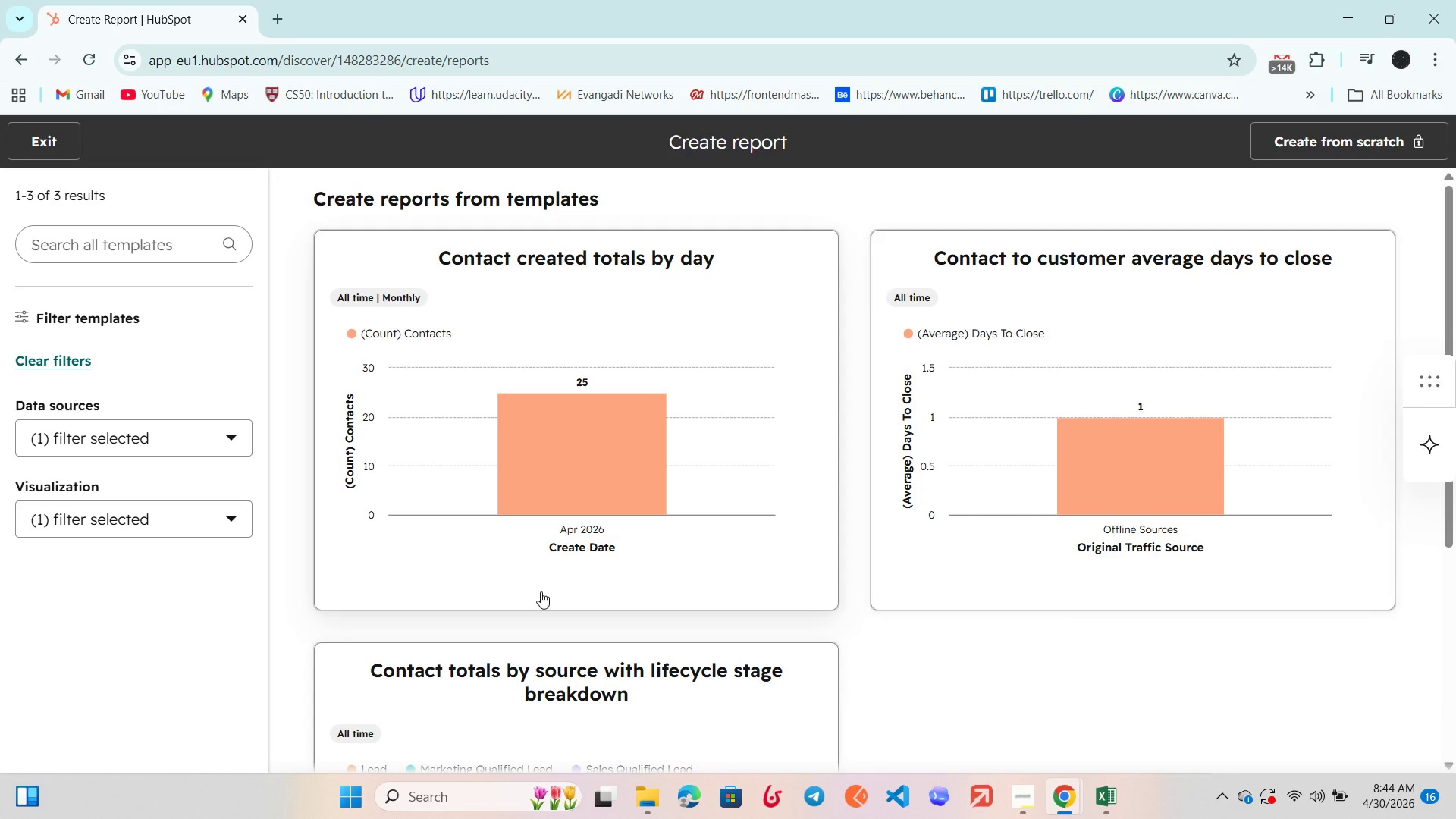 
scroll: coordinate [502, 674], scroll_direction: down, amount: 4.0
 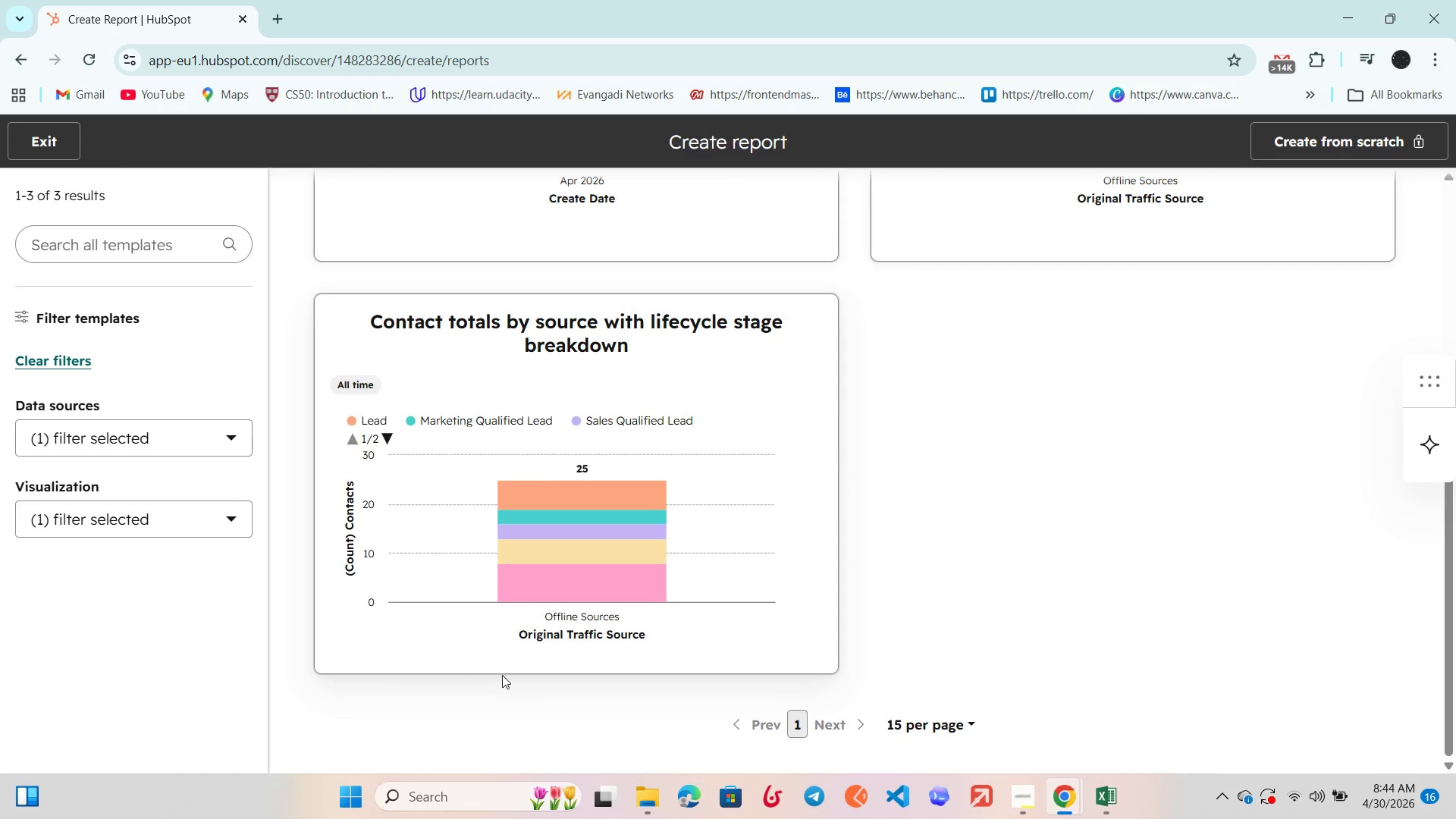 
scroll: coordinate [505, 677], scroll_direction: up, amount: 4.0
 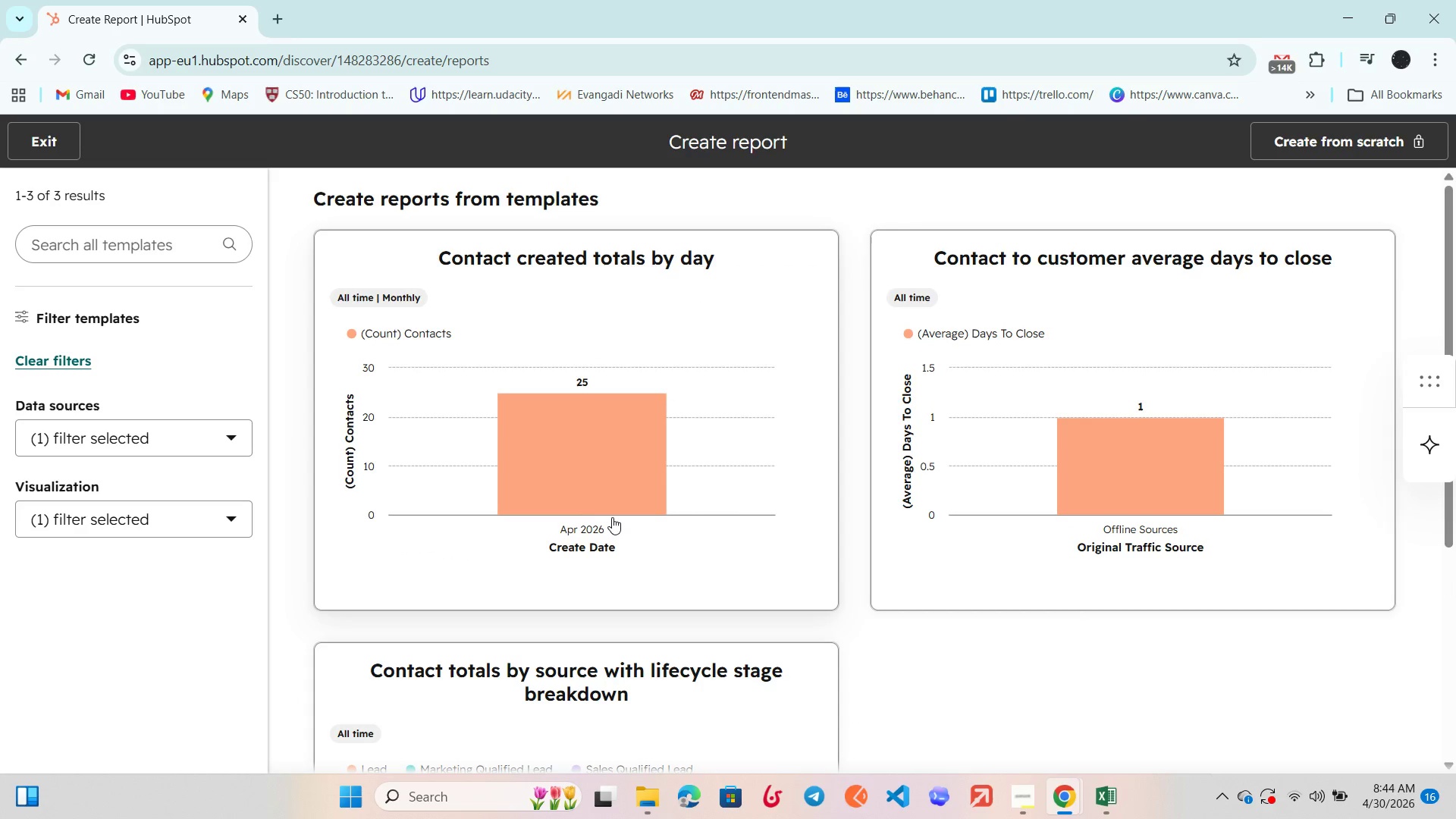 
scroll: coordinate [613, 517], scroll_direction: down, amount: 3.0
 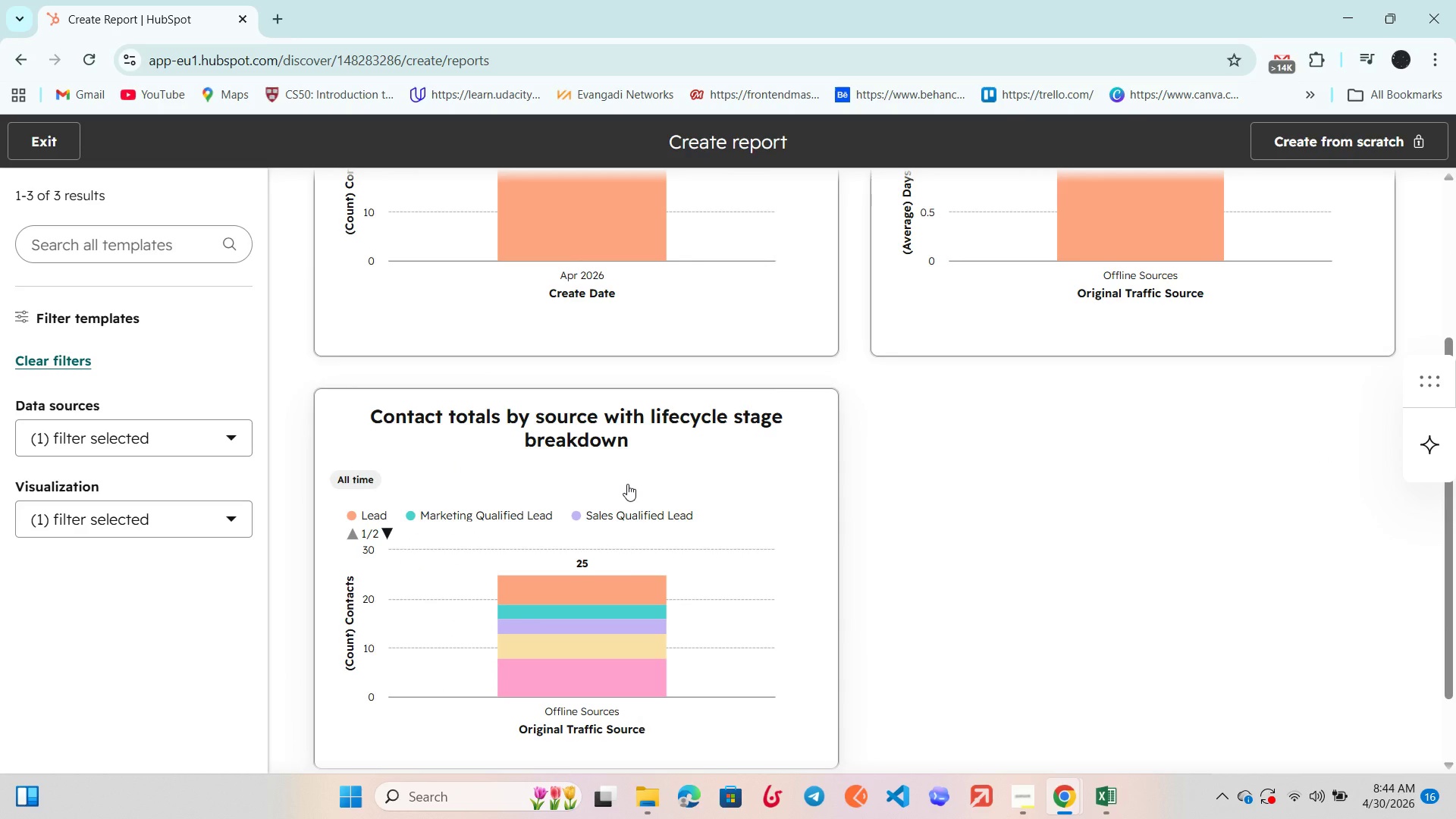 
left_click([627, 484])
 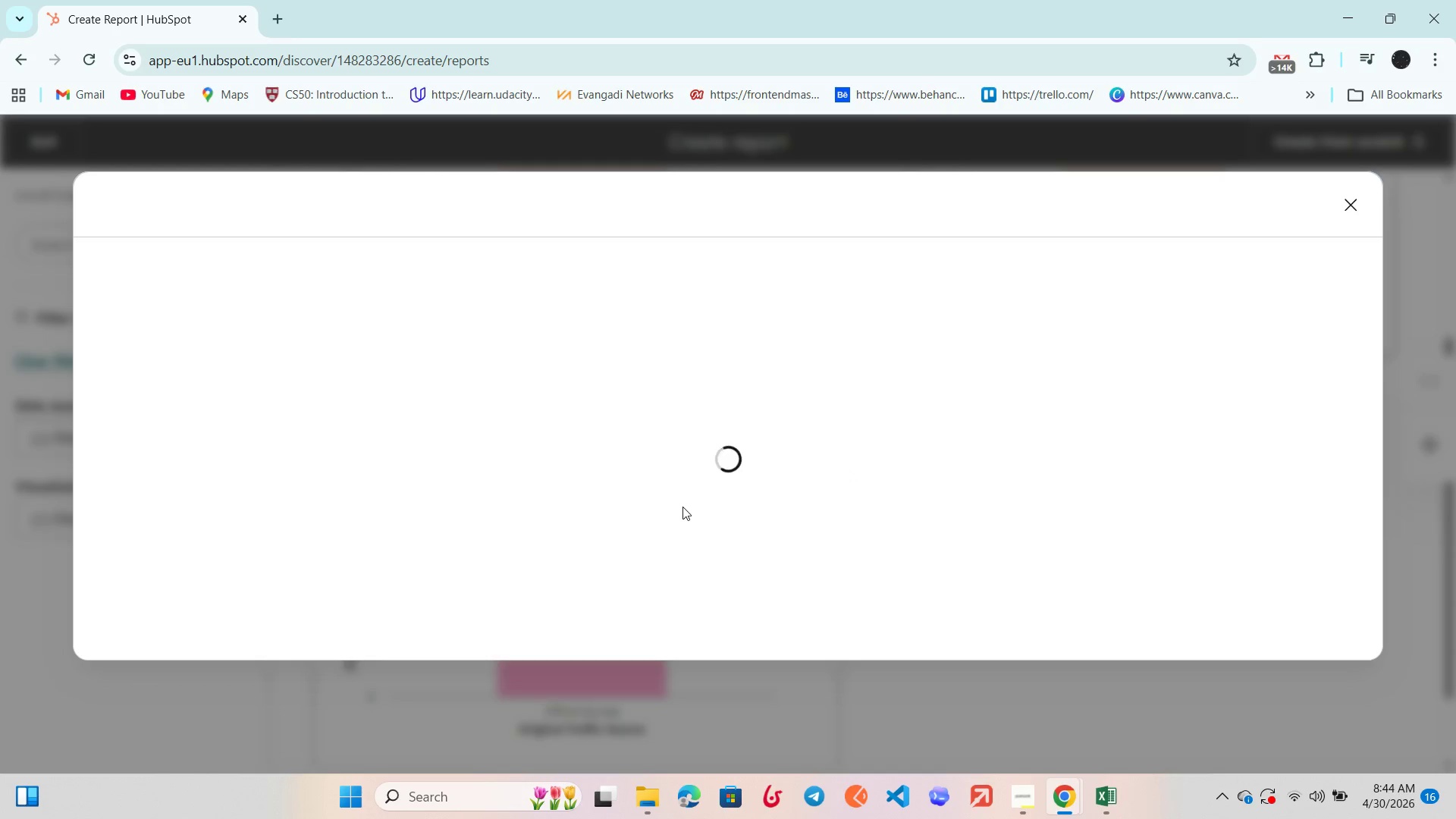 
wait(8.03)
 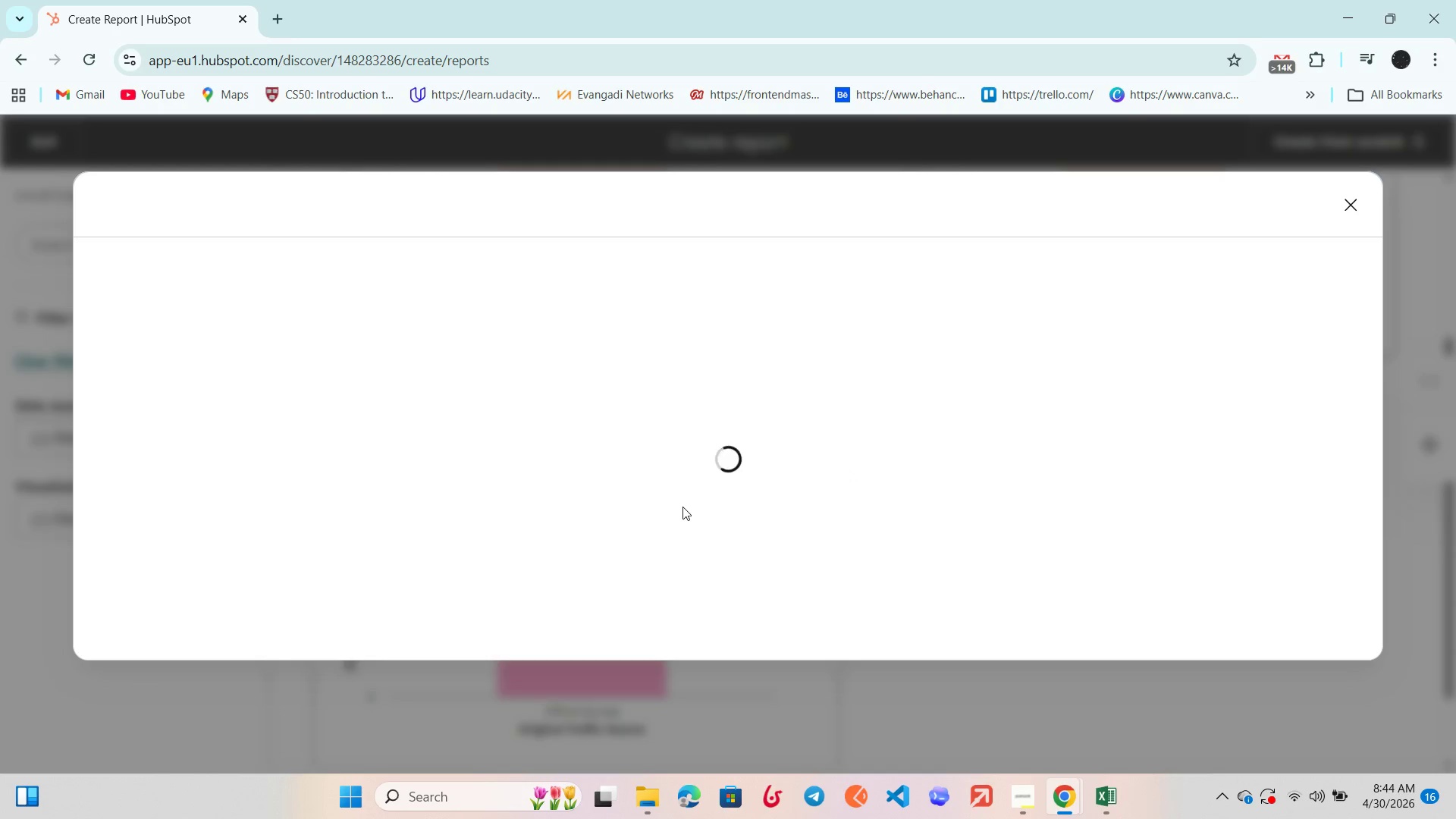 
left_click([1354, 208])
 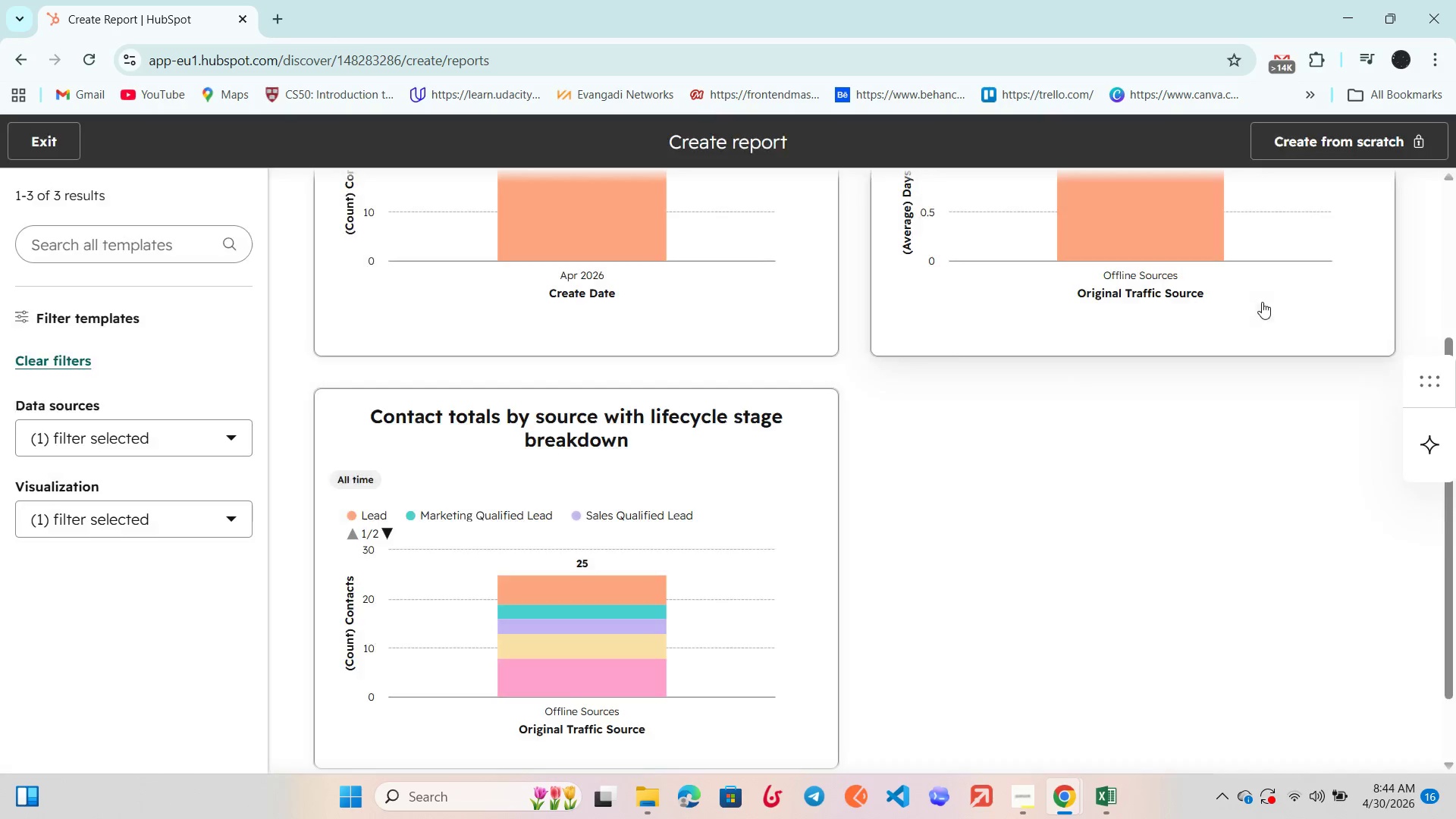 
left_click([676, 400])
 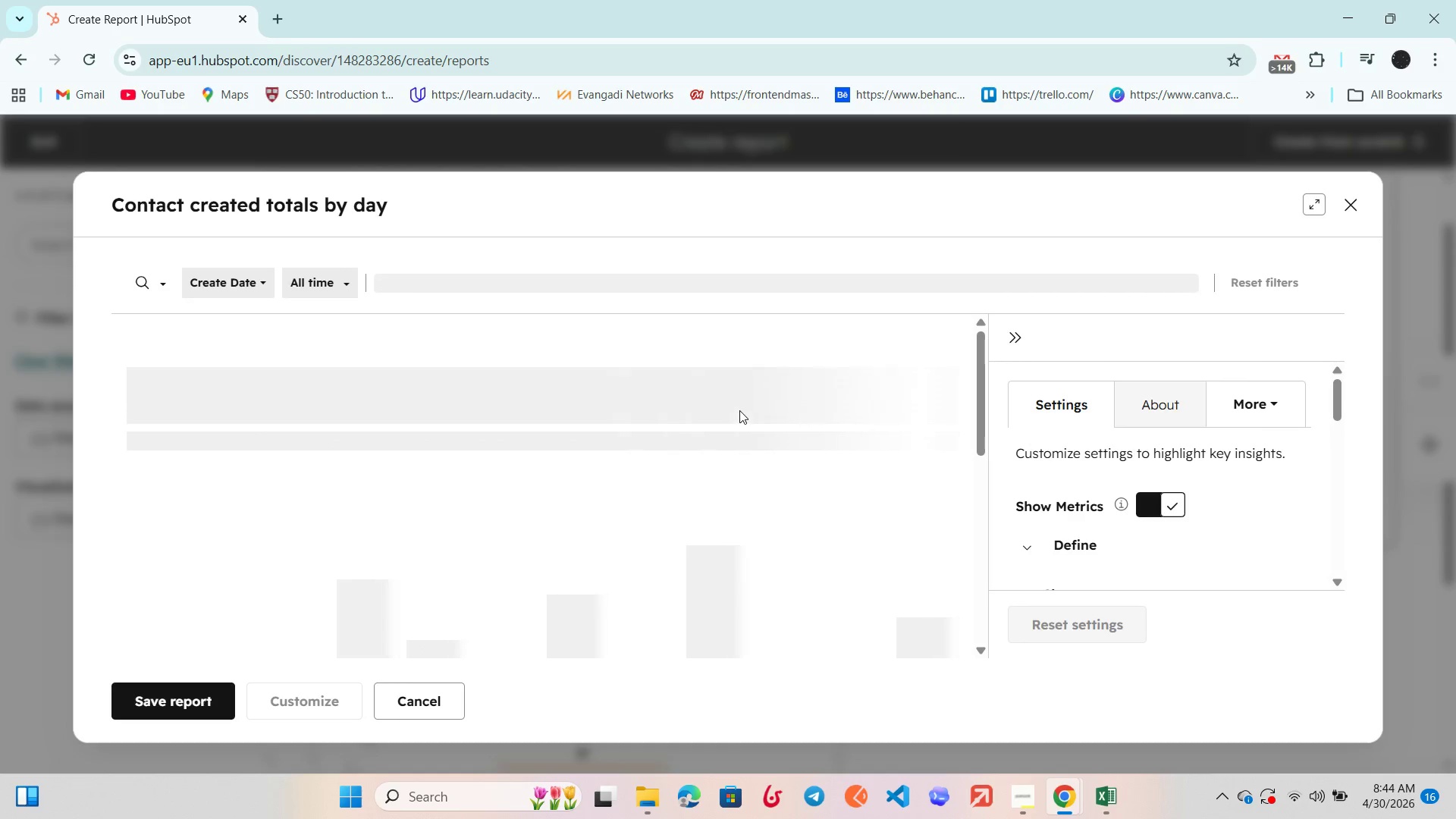 
scroll: coordinate [770, 372], scroll_direction: up, amount: 2.0
 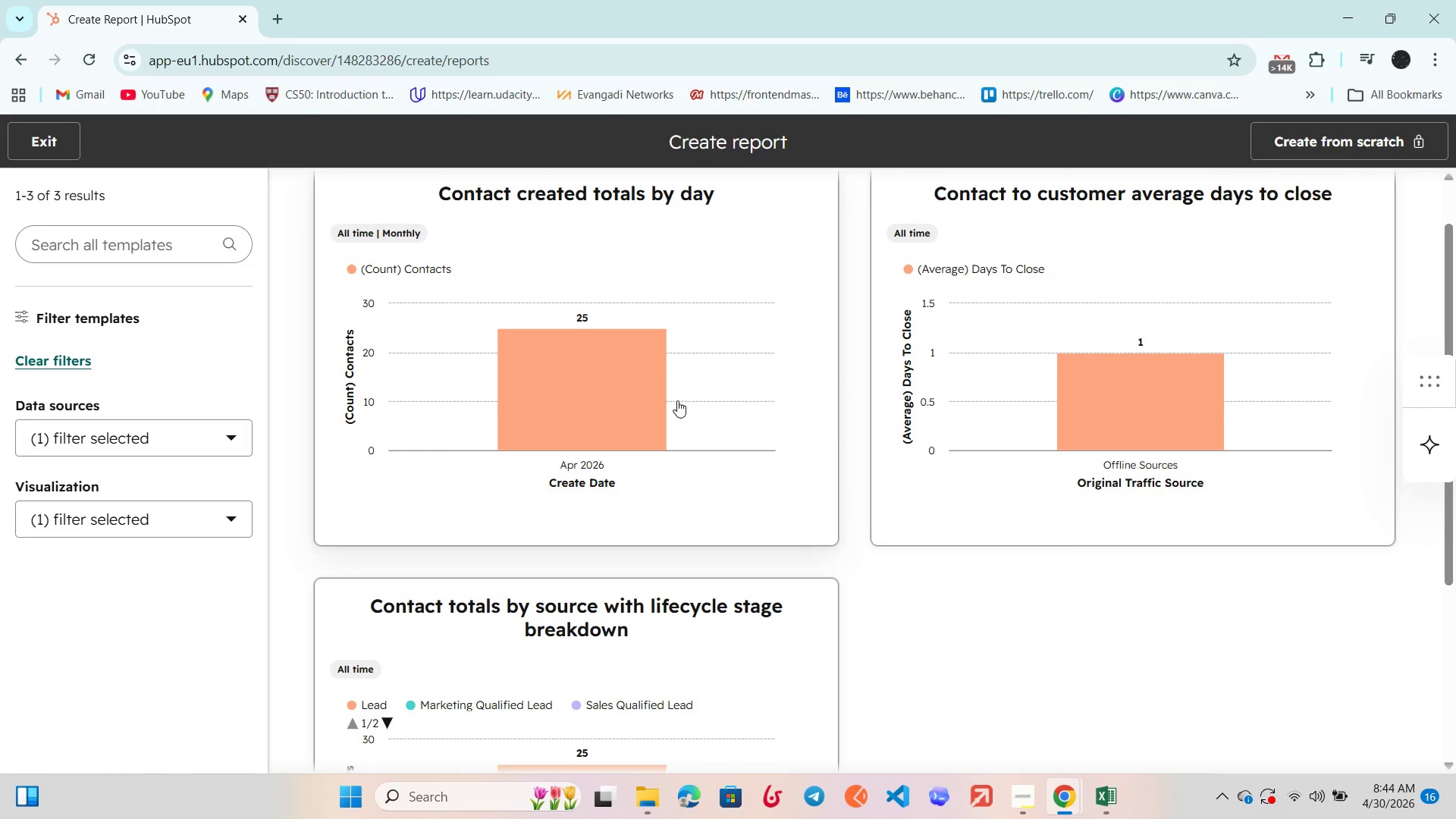 
wait(9.08)
 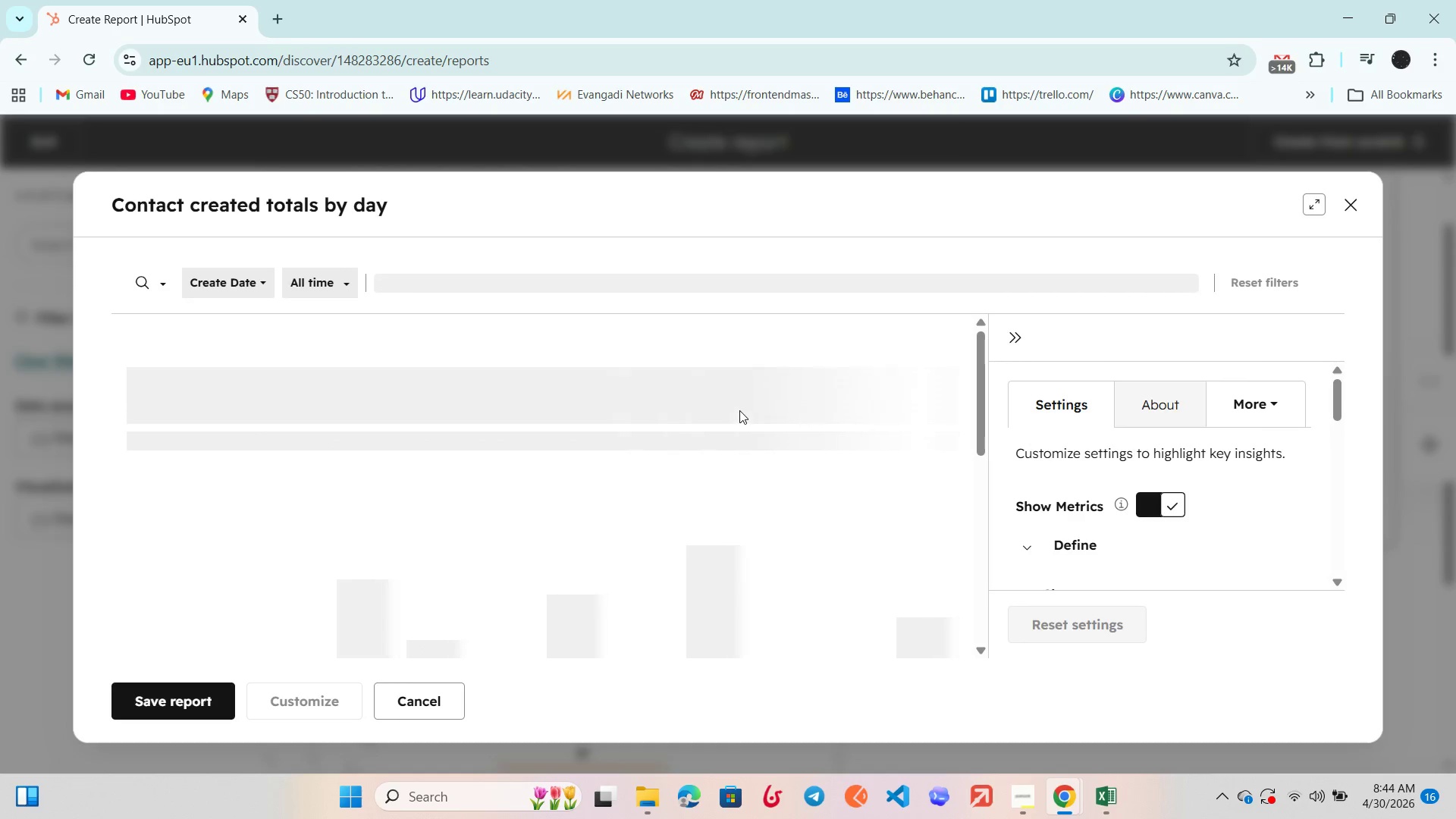 
scroll: coordinate [1241, 499], scroll_direction: down, amount: 3.0
 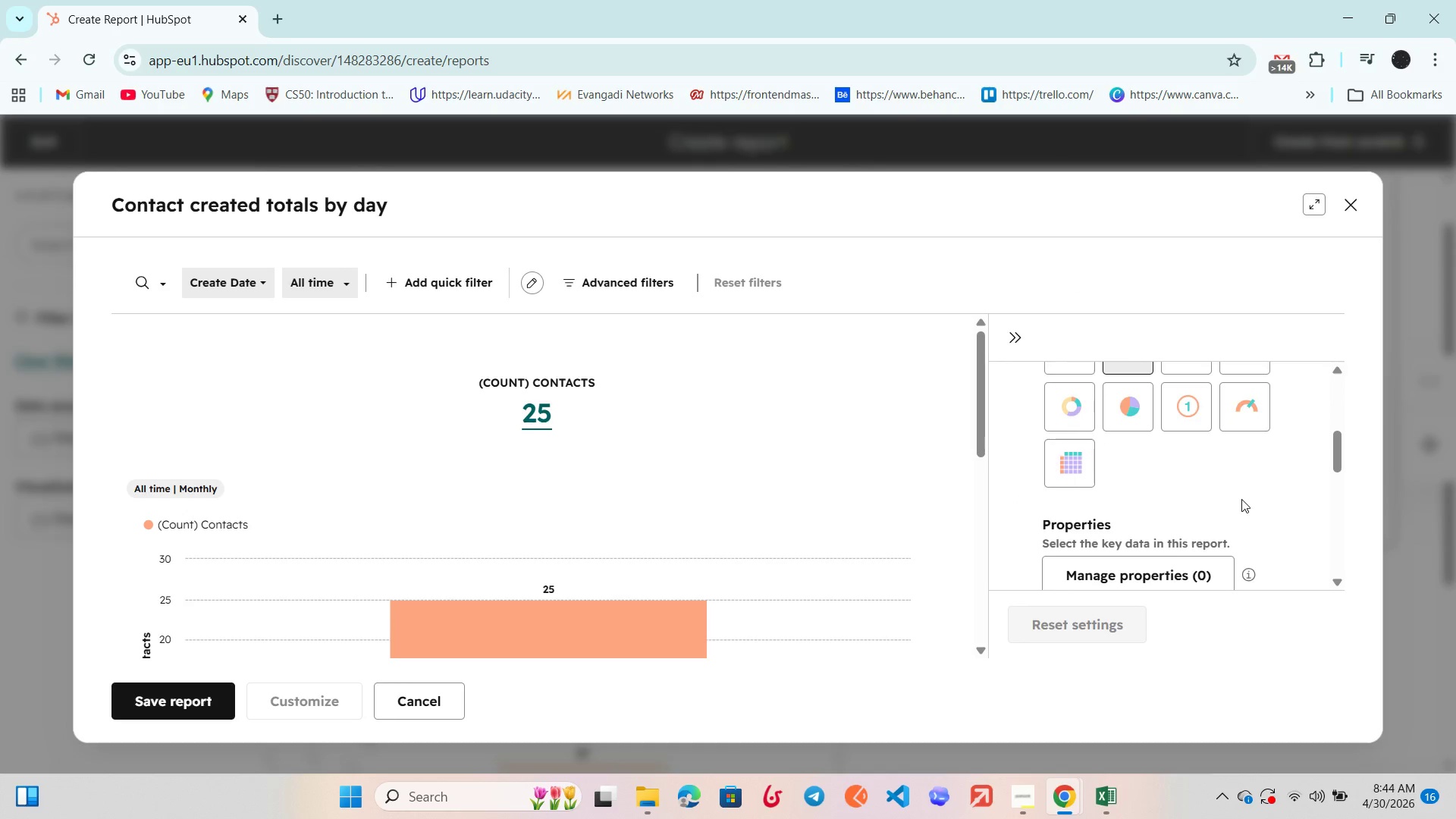 
scroll: coordinate [1241, 499], scroll_direction: up, amount: 1.0
 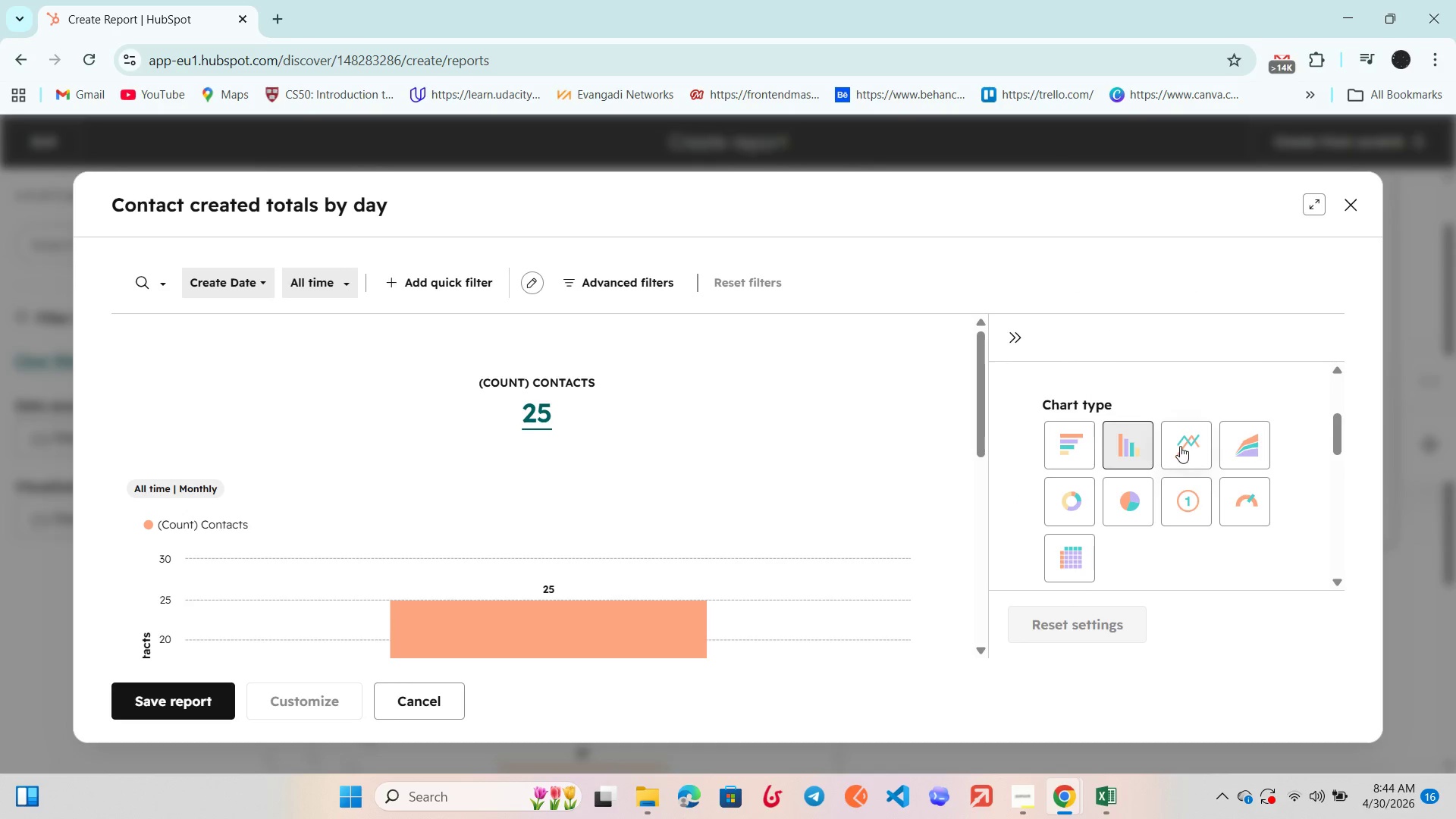 
left_click([1179, 446])
 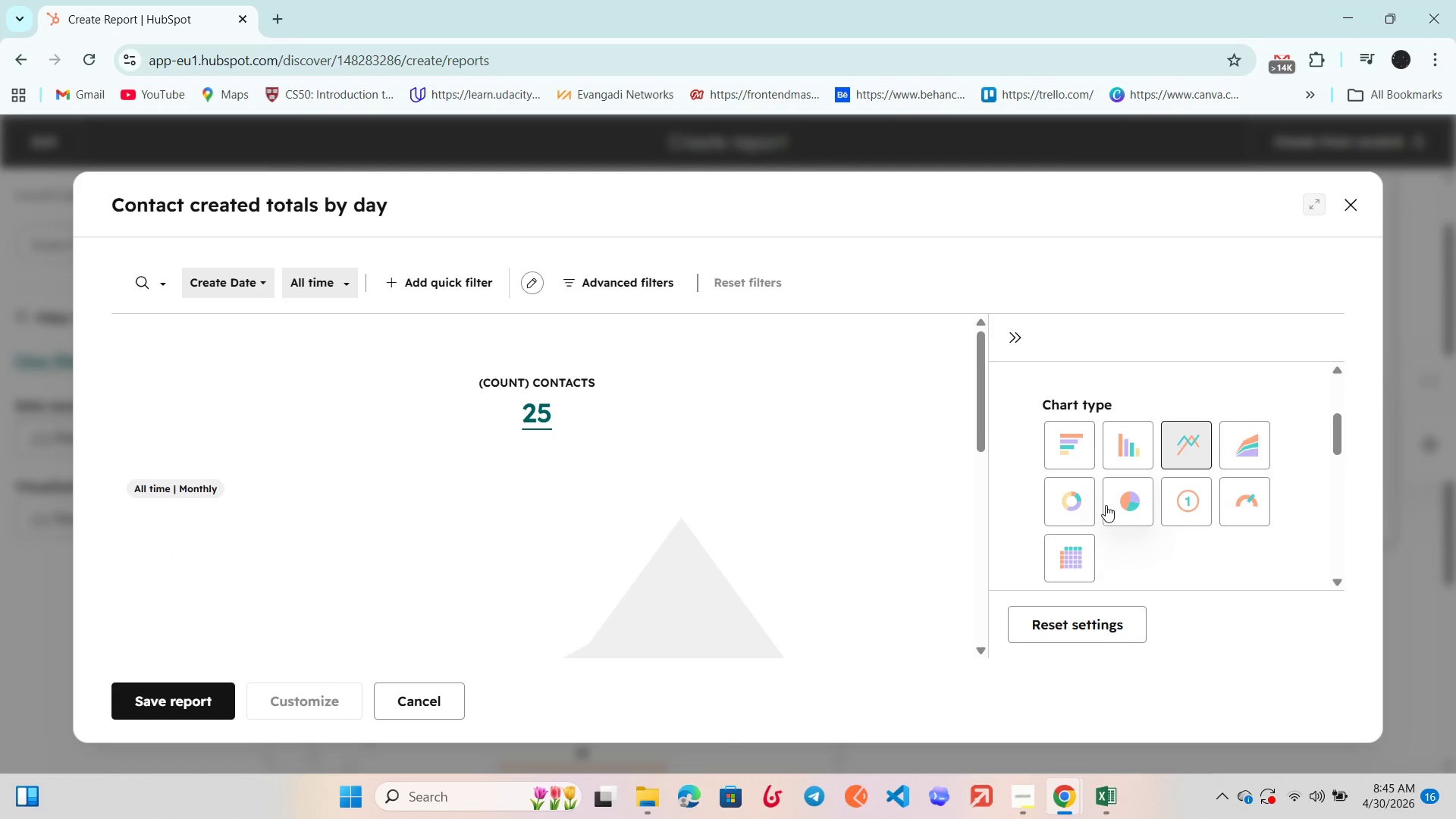 
scroll: coordinate [751, 517], scroll_direction: down, amount: 5.0
 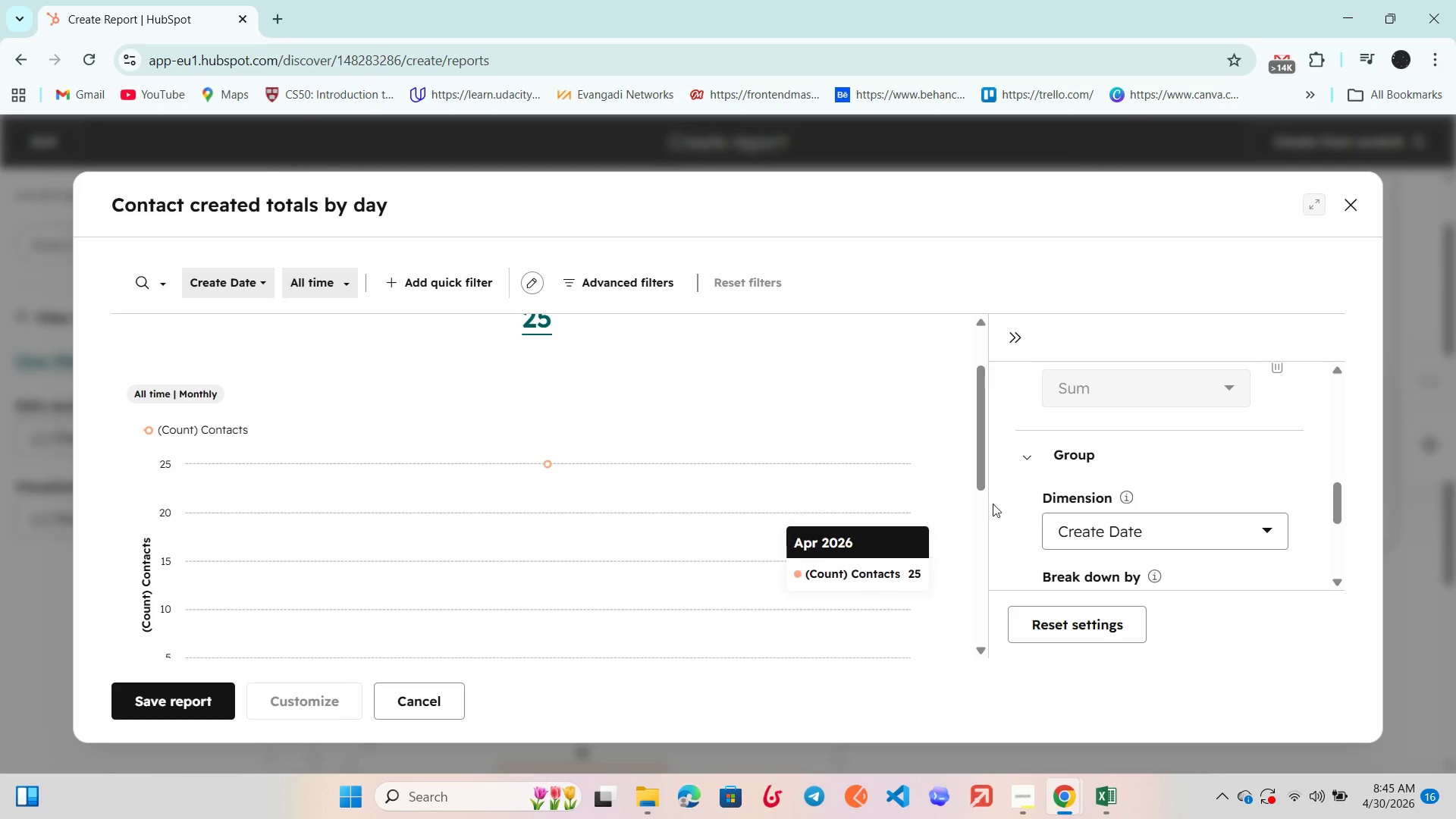 
scroll: coordinate [1122, 488], scroll_direction: up, amount: 3.0
 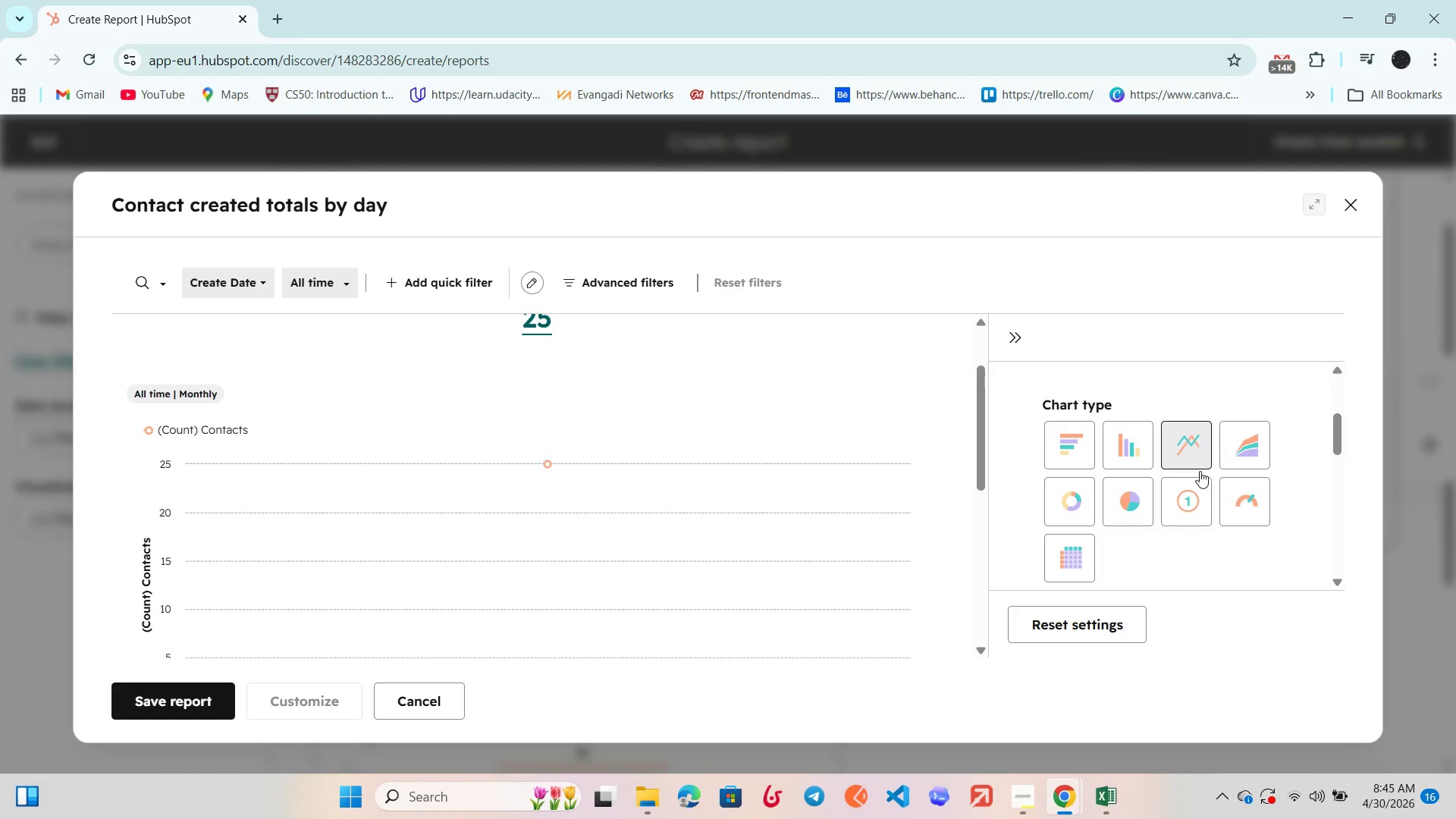 
mouse_move([1110, 480])
 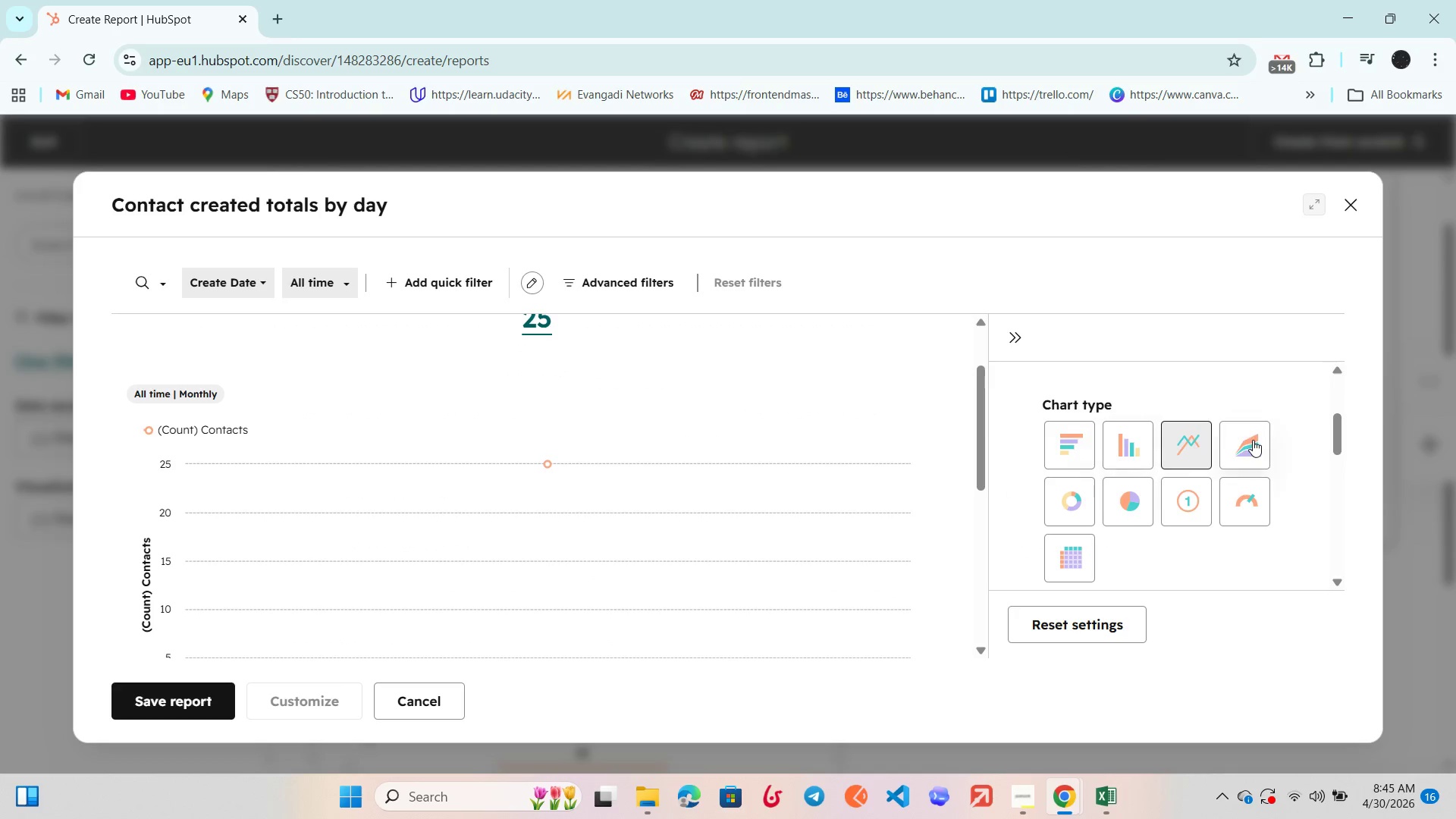 
left_click([1253, 440])
 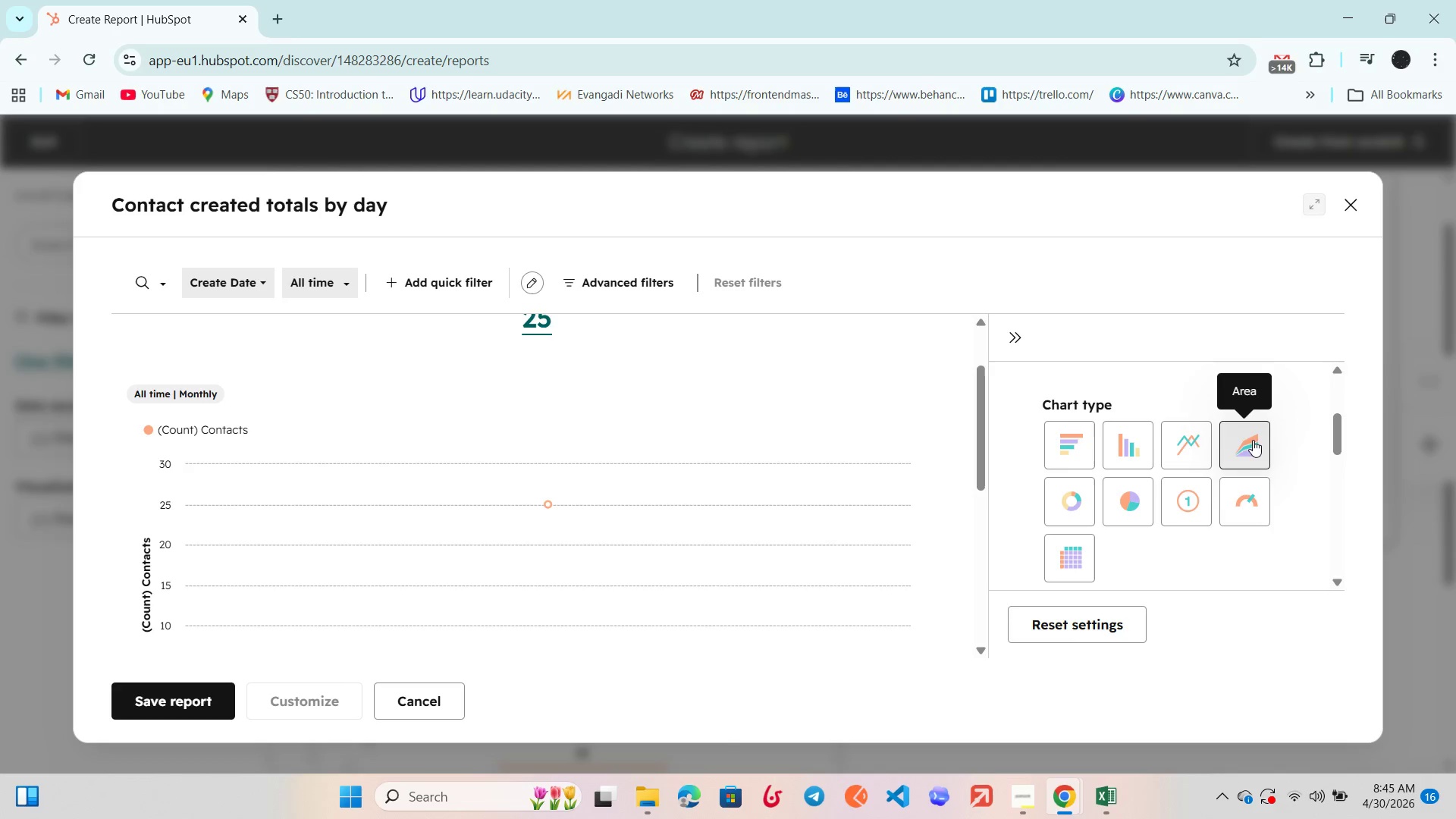 
left_click([1191, 441])
 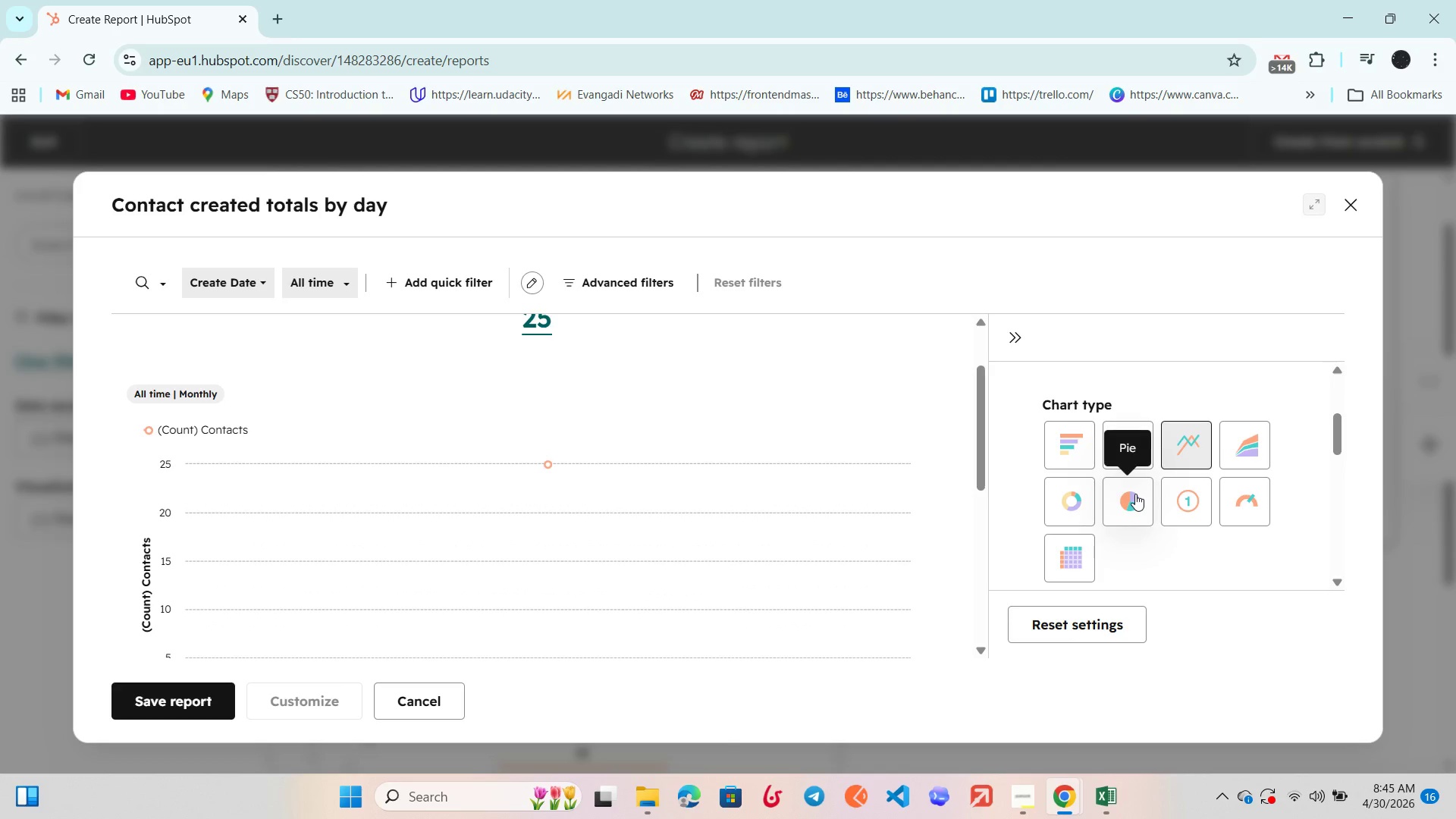 
scroll: coordinate [1135, 494], scroll_direction: down, amount: 3.0
 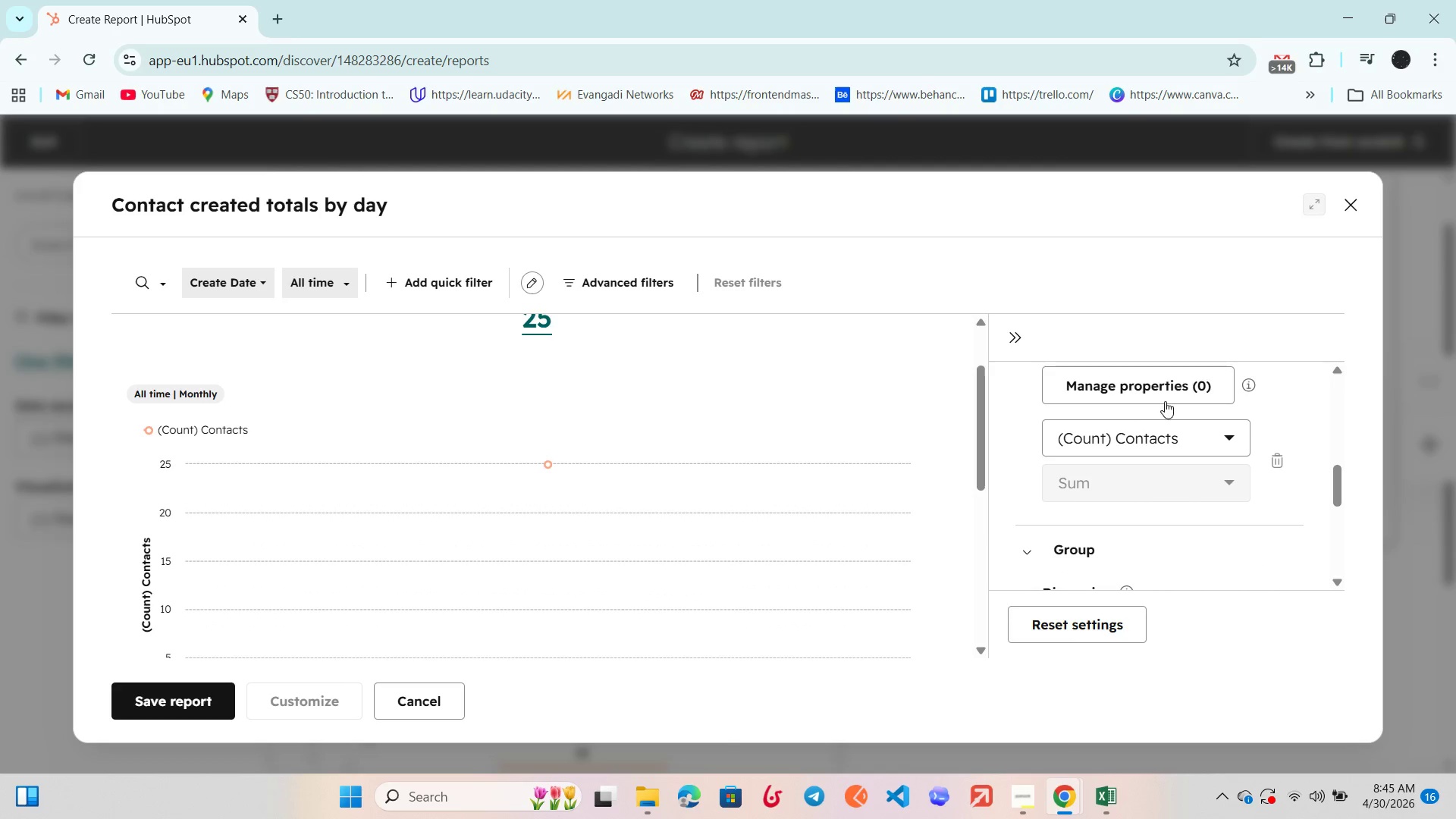 
left_click([1169, 381])
 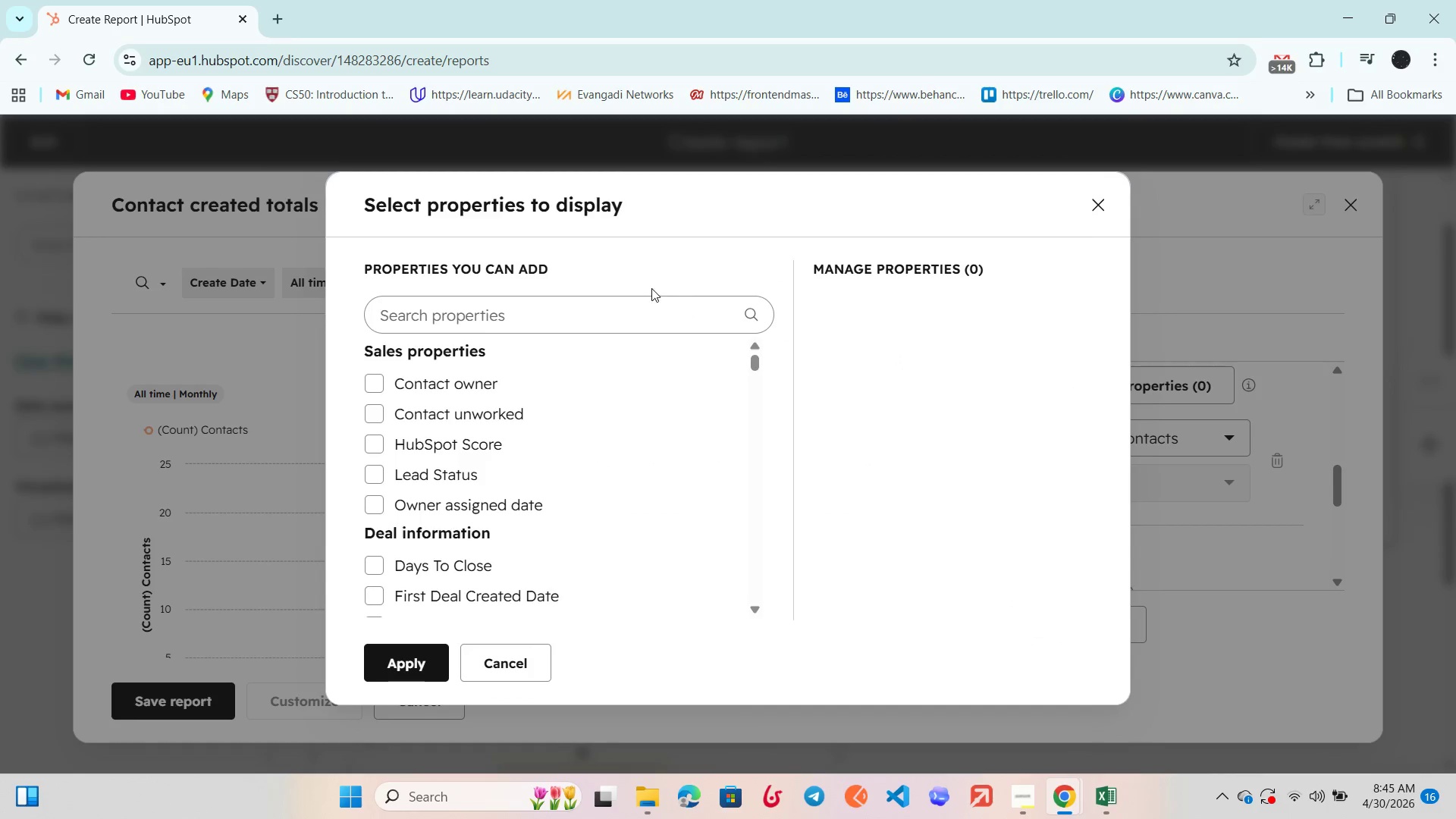 
left_click([648, 312])
 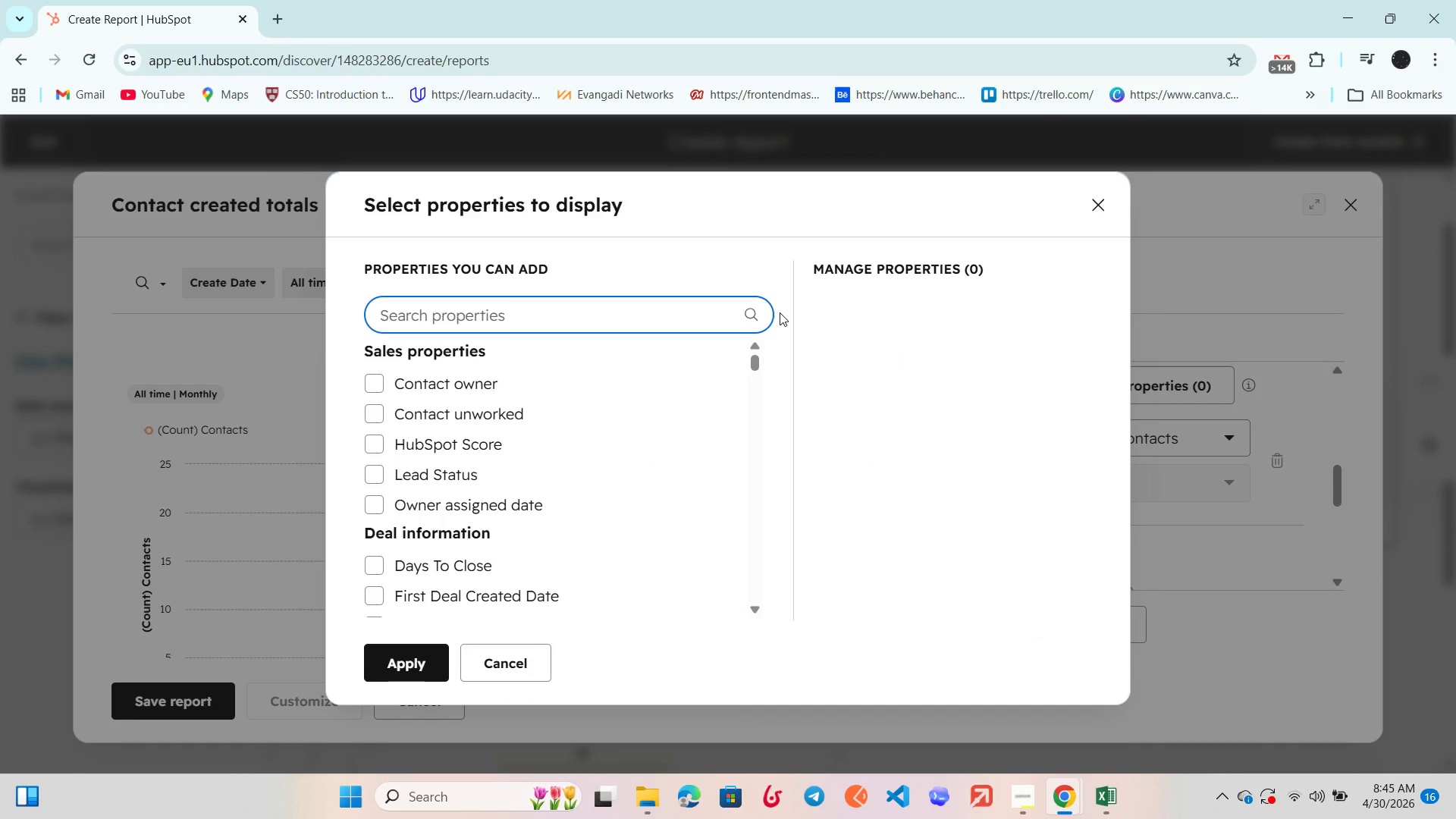 
type(Aver)
 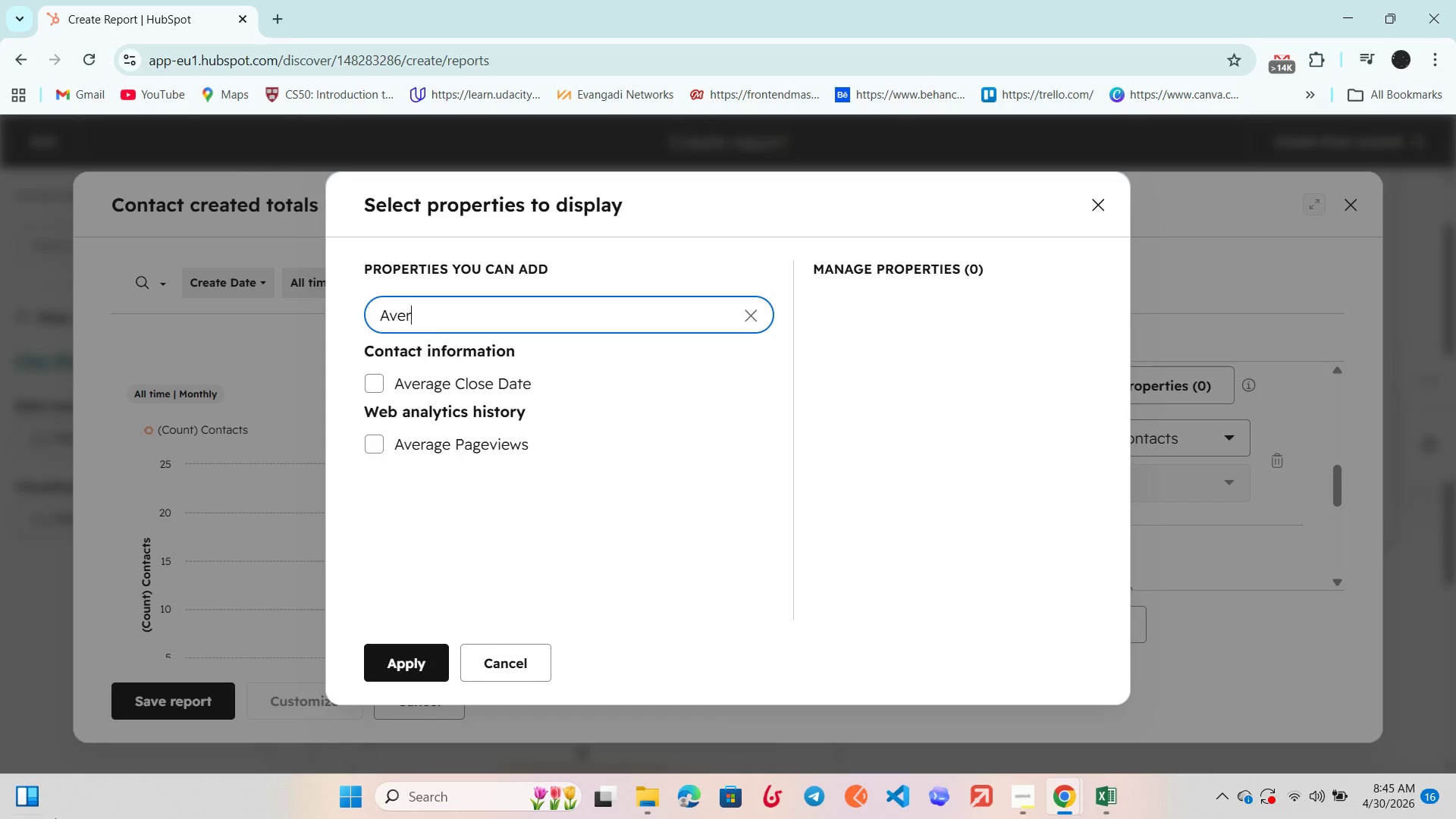 
wait(7.56)
 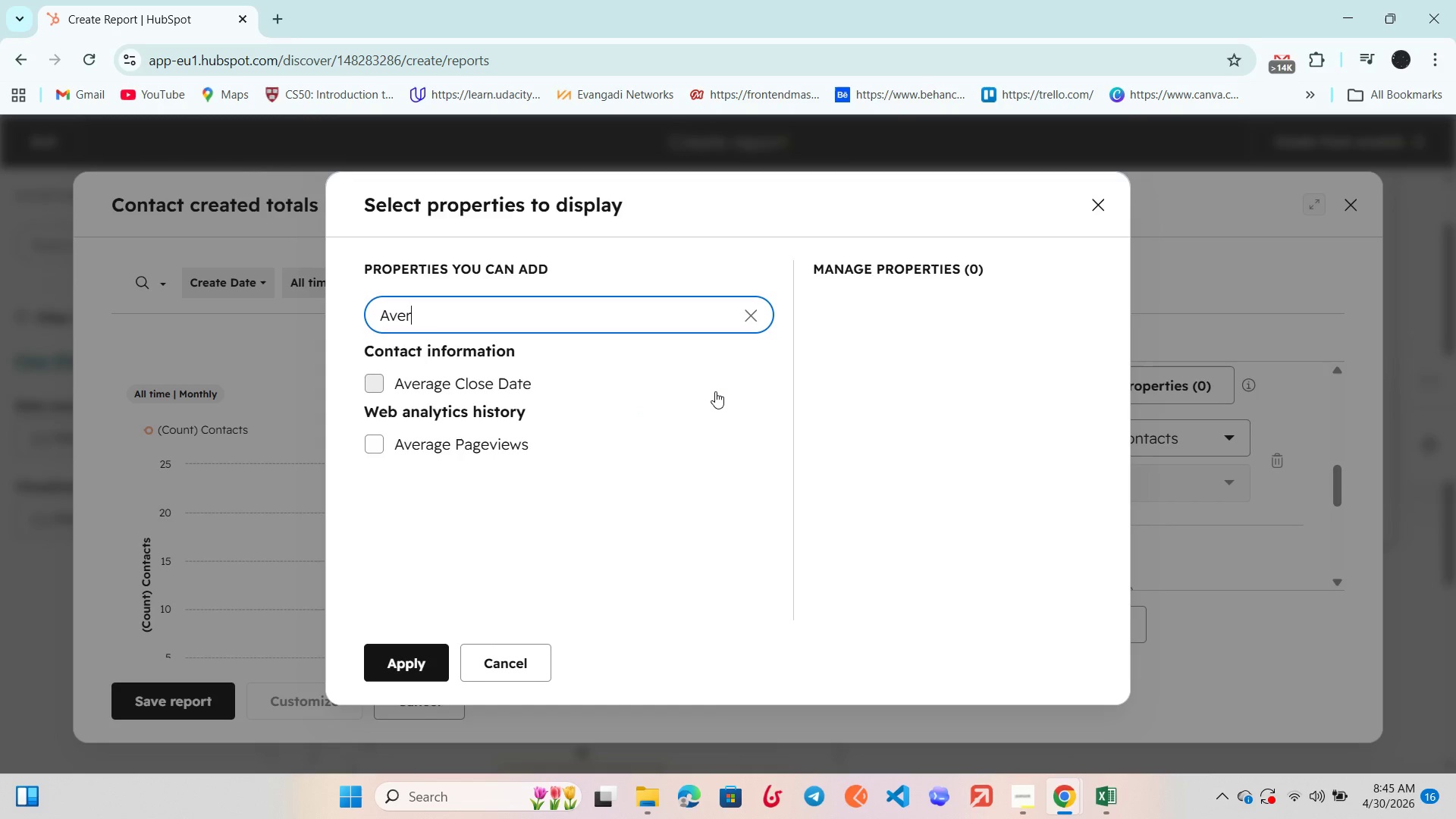 
left_click([371, 379])
 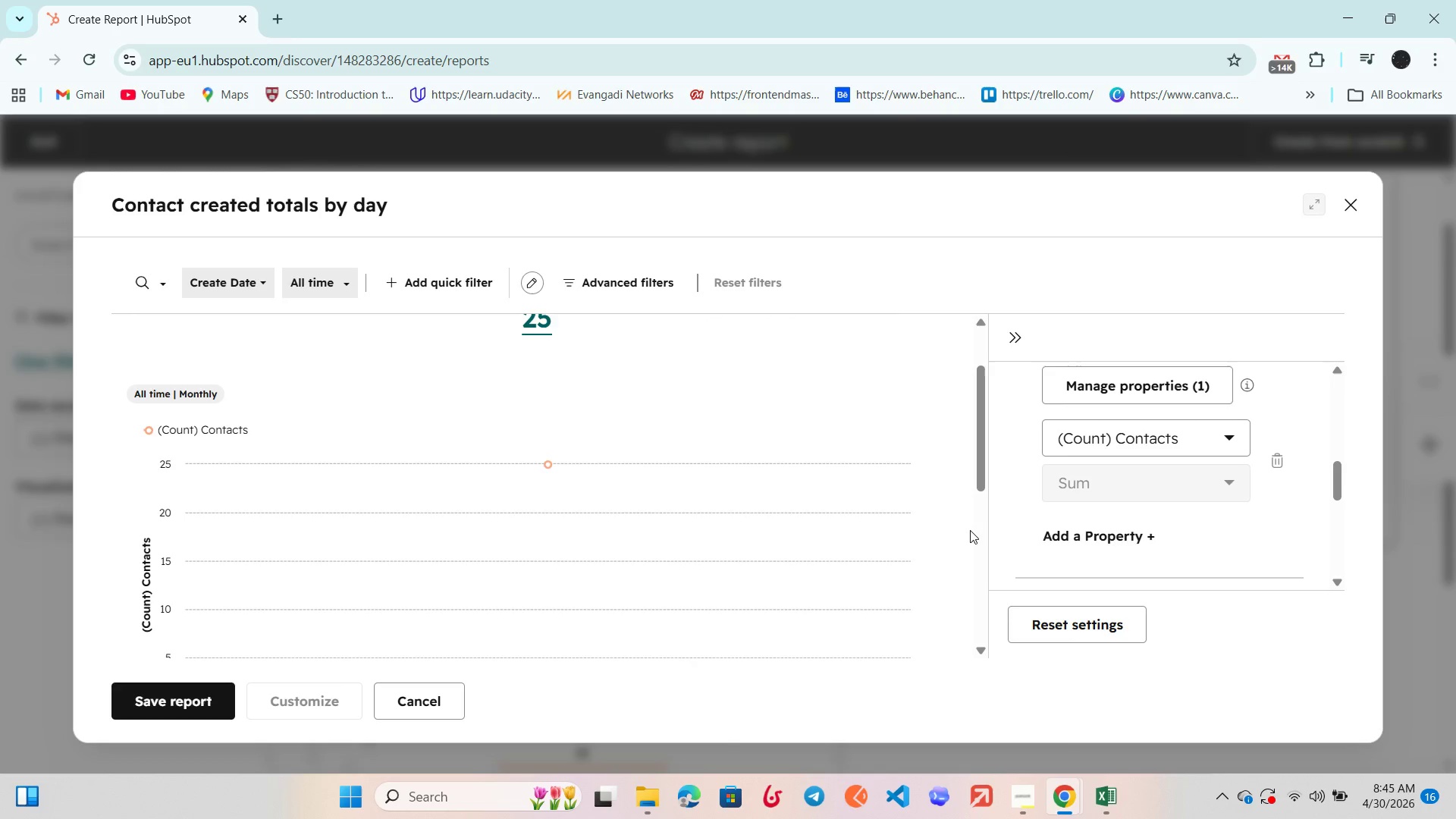 
wait(6.33)
 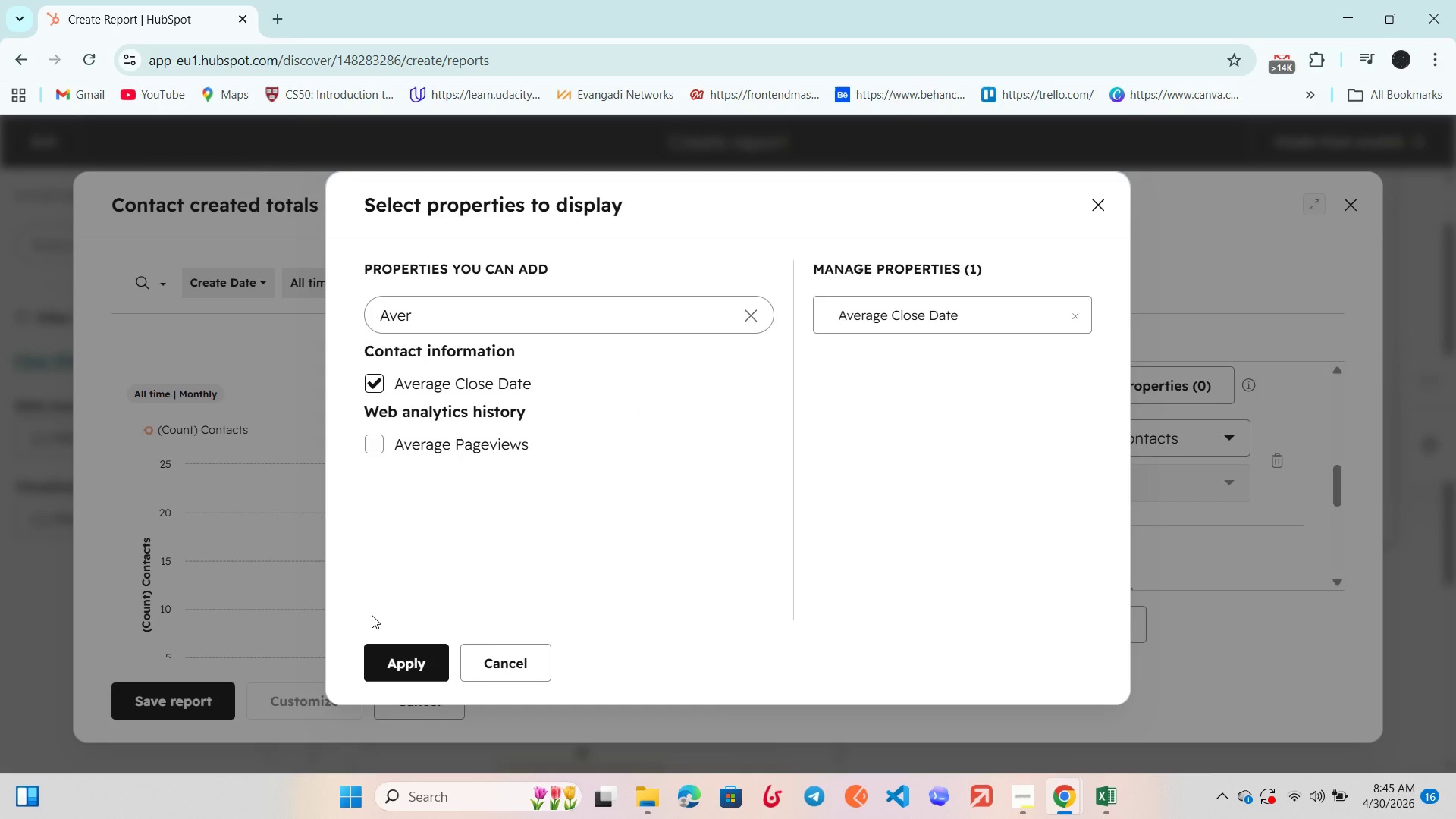 
scroll: coordinate [1203, 438], scroll_direction: down, amount: 3.0
 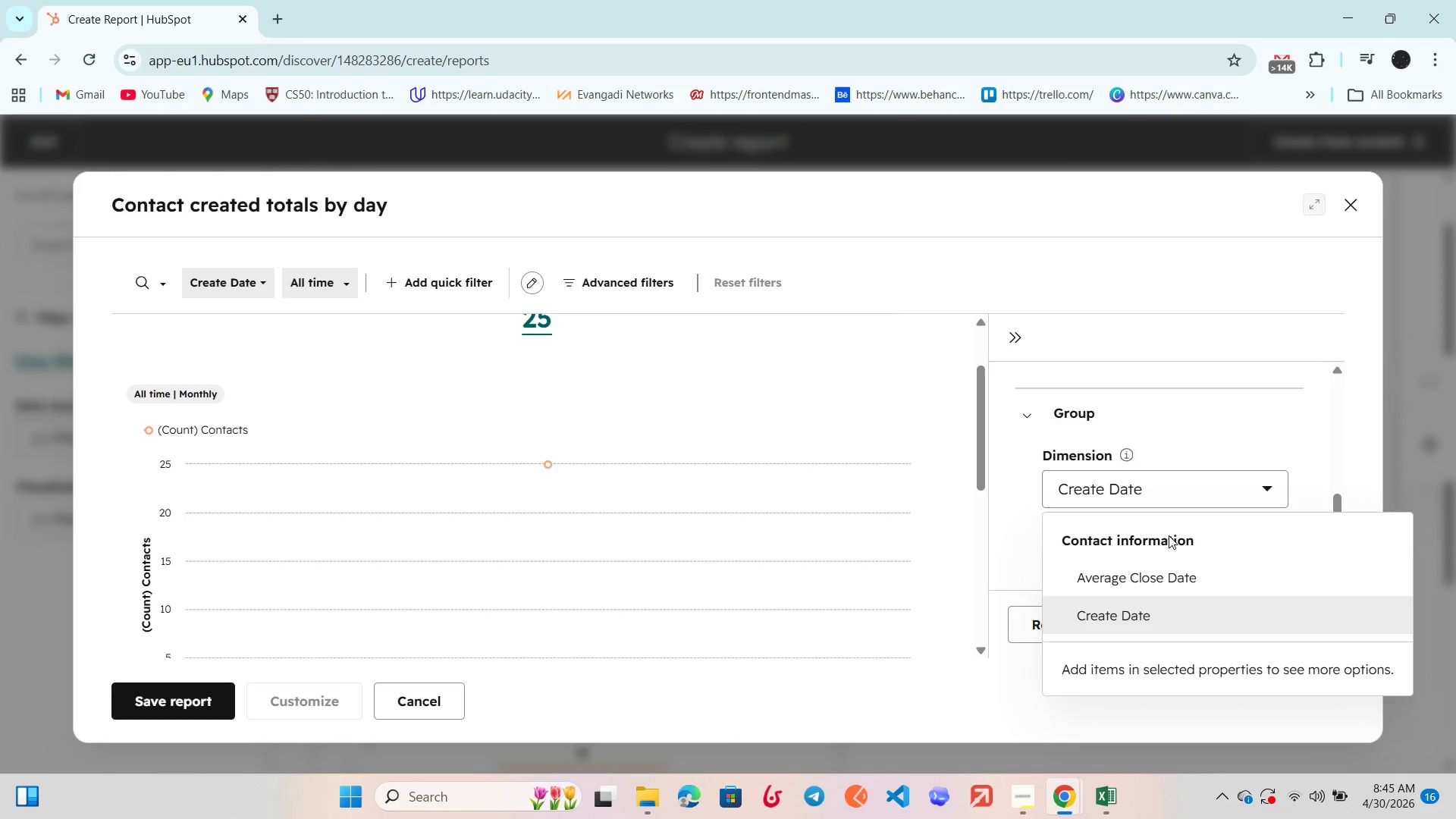 
left_click([1175, 574])
 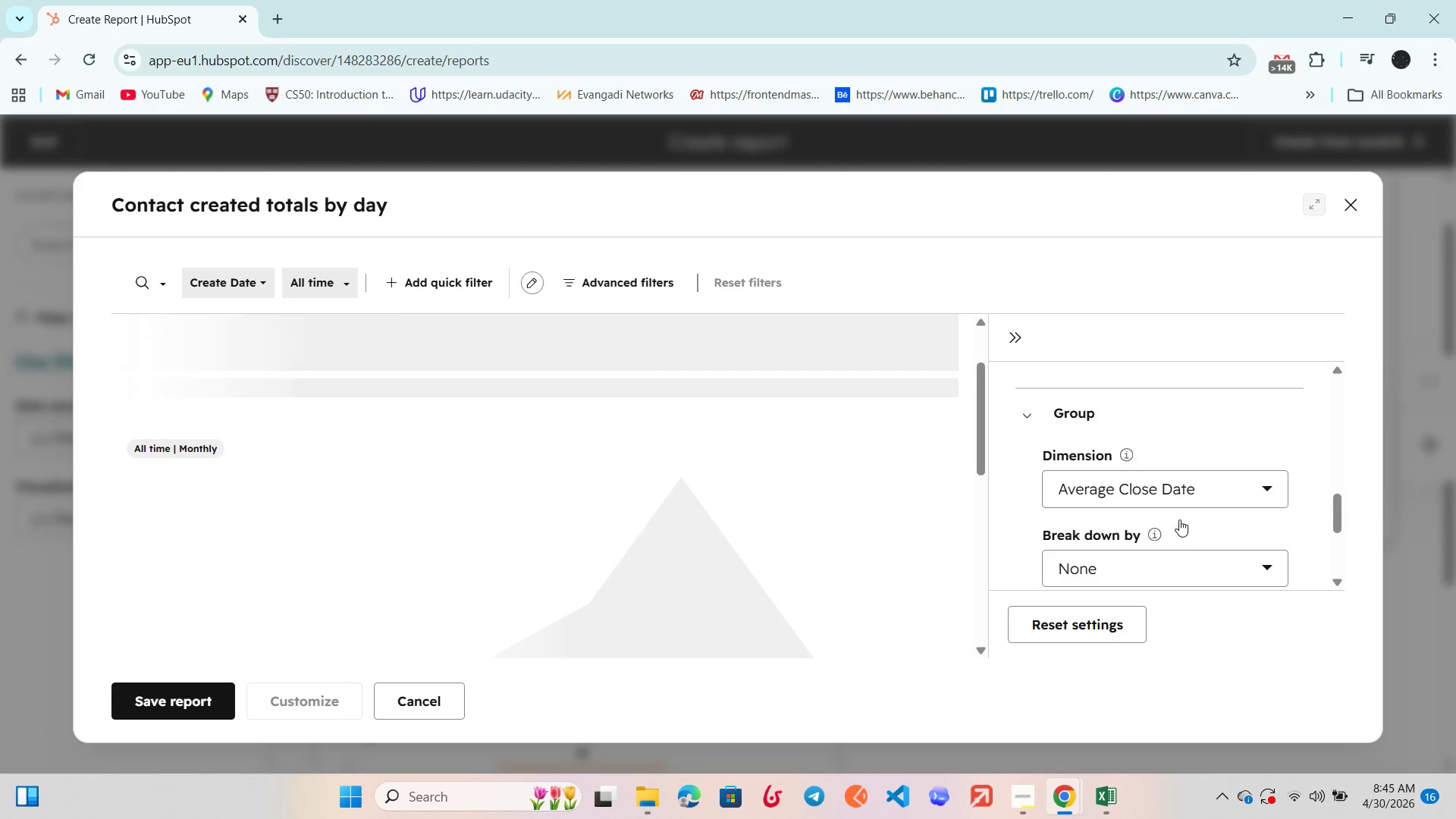 
scroll: coordinate [706, 501], scroll_direction: down, amount: 5.0
 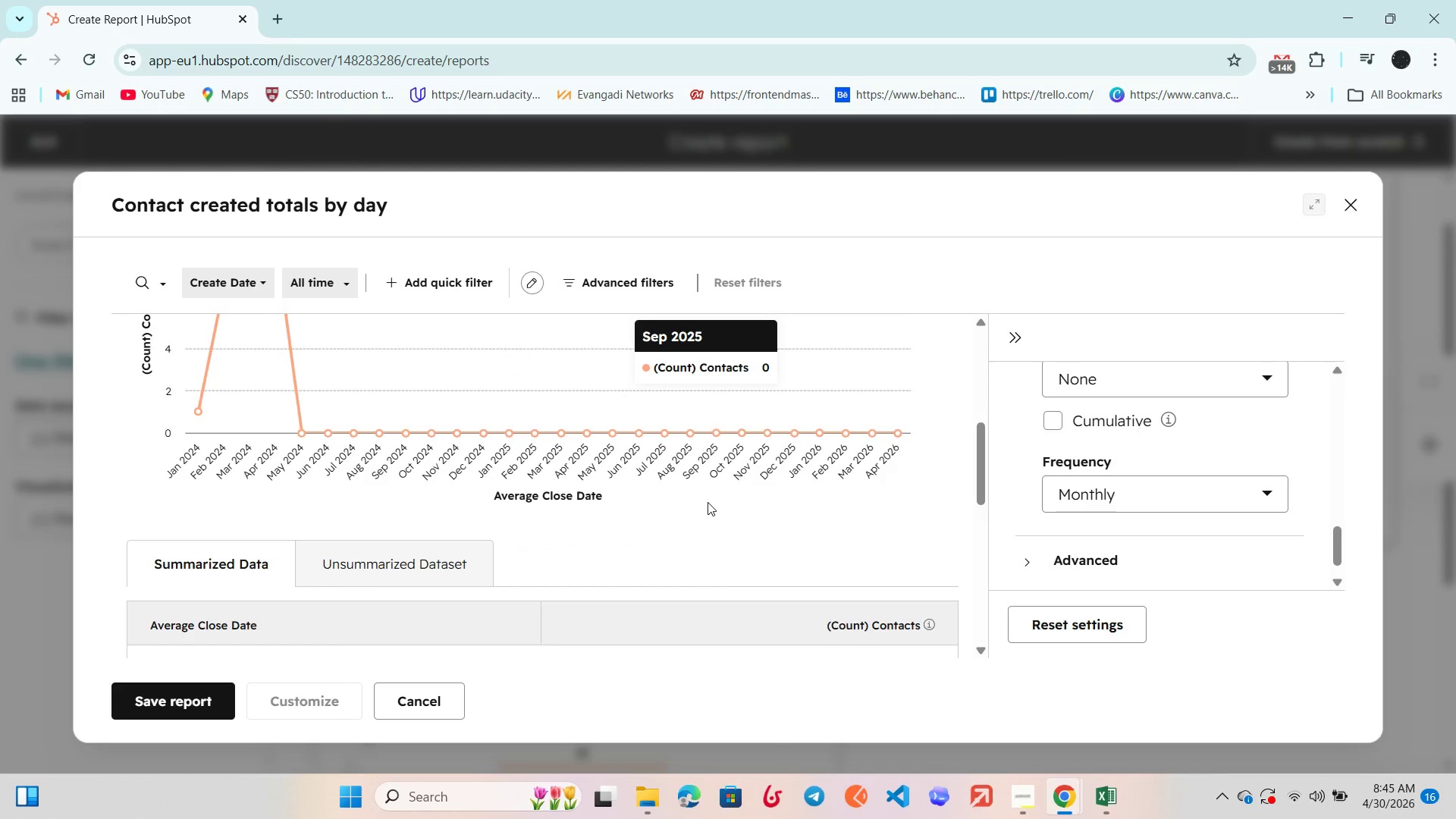 
scroll: coordinate [708, 502], scroll_direction: up, amount: 1.0
 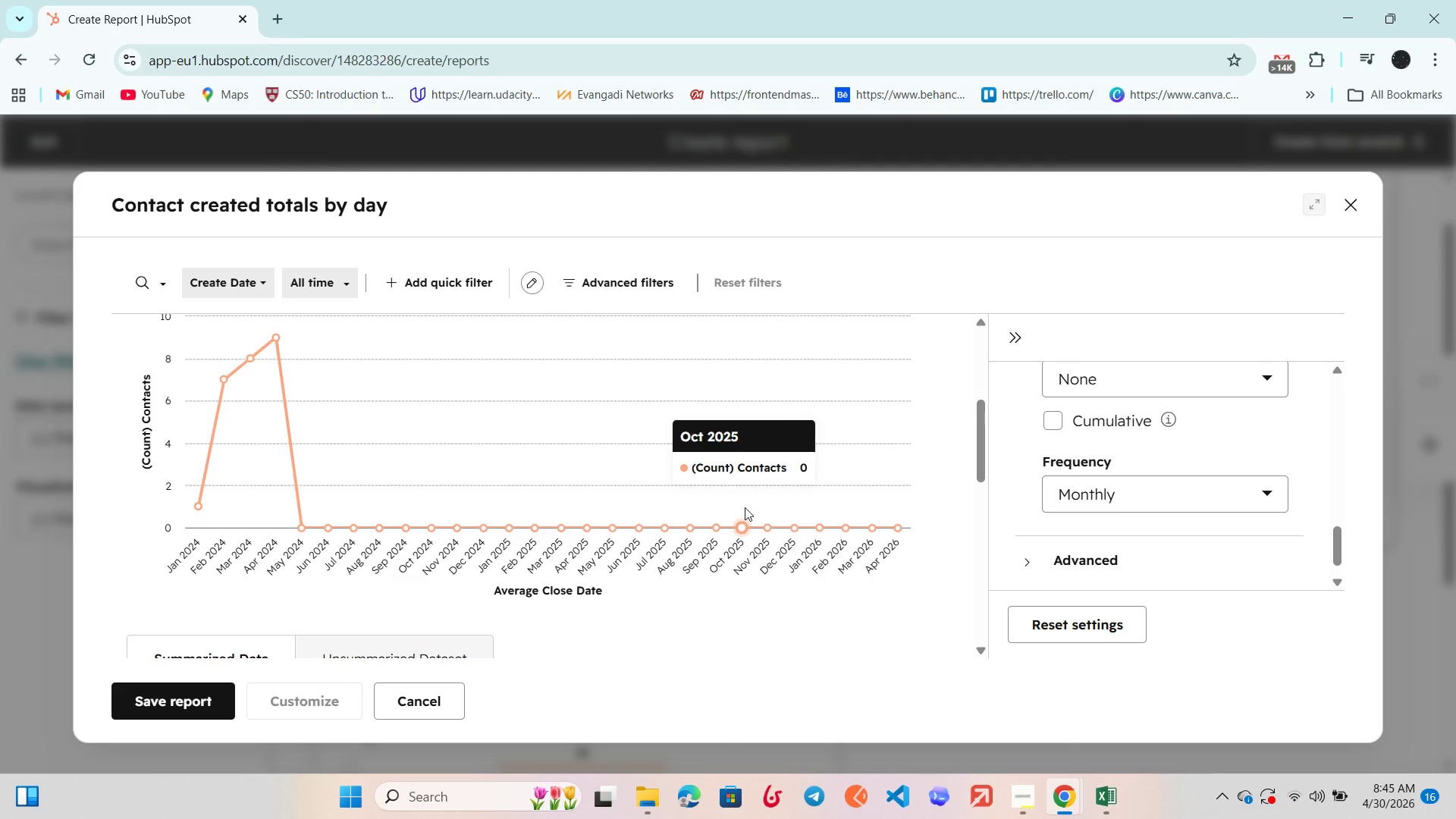 
wait(5.85)
 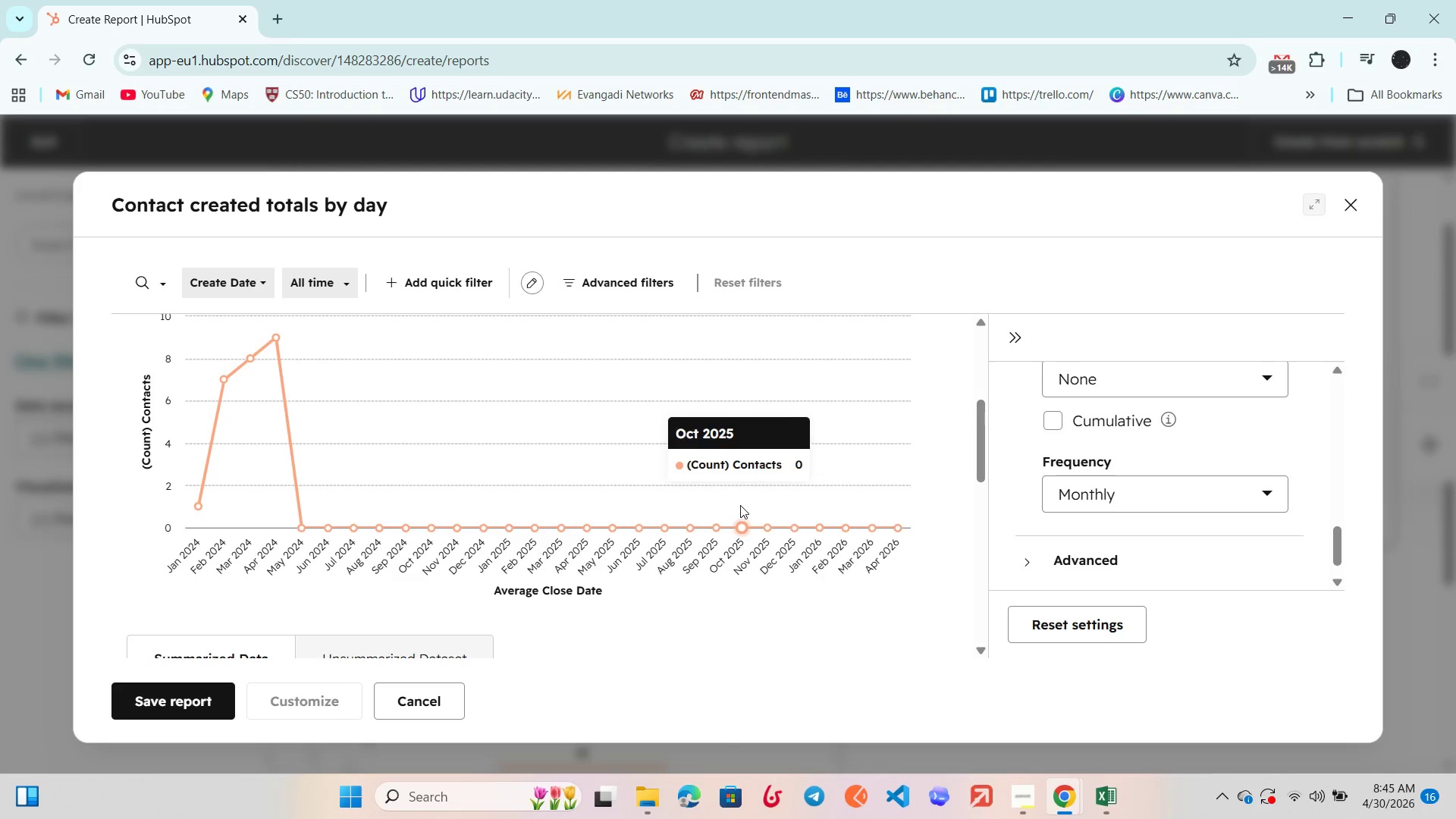 
scroll: coordinate [1120, 440], scroll_direction: up, amount: 5.0
 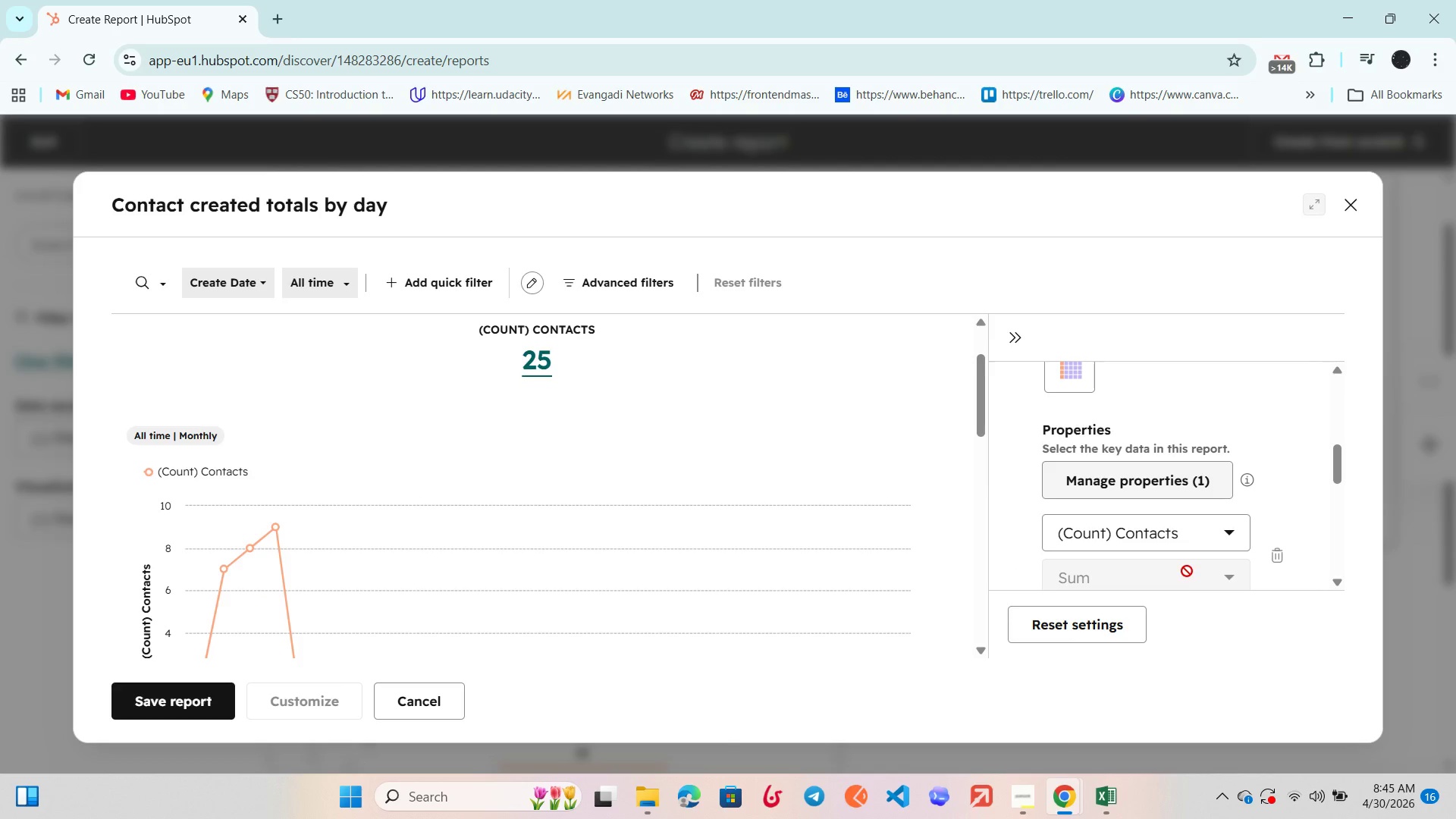 
left_click([1198, 526])
 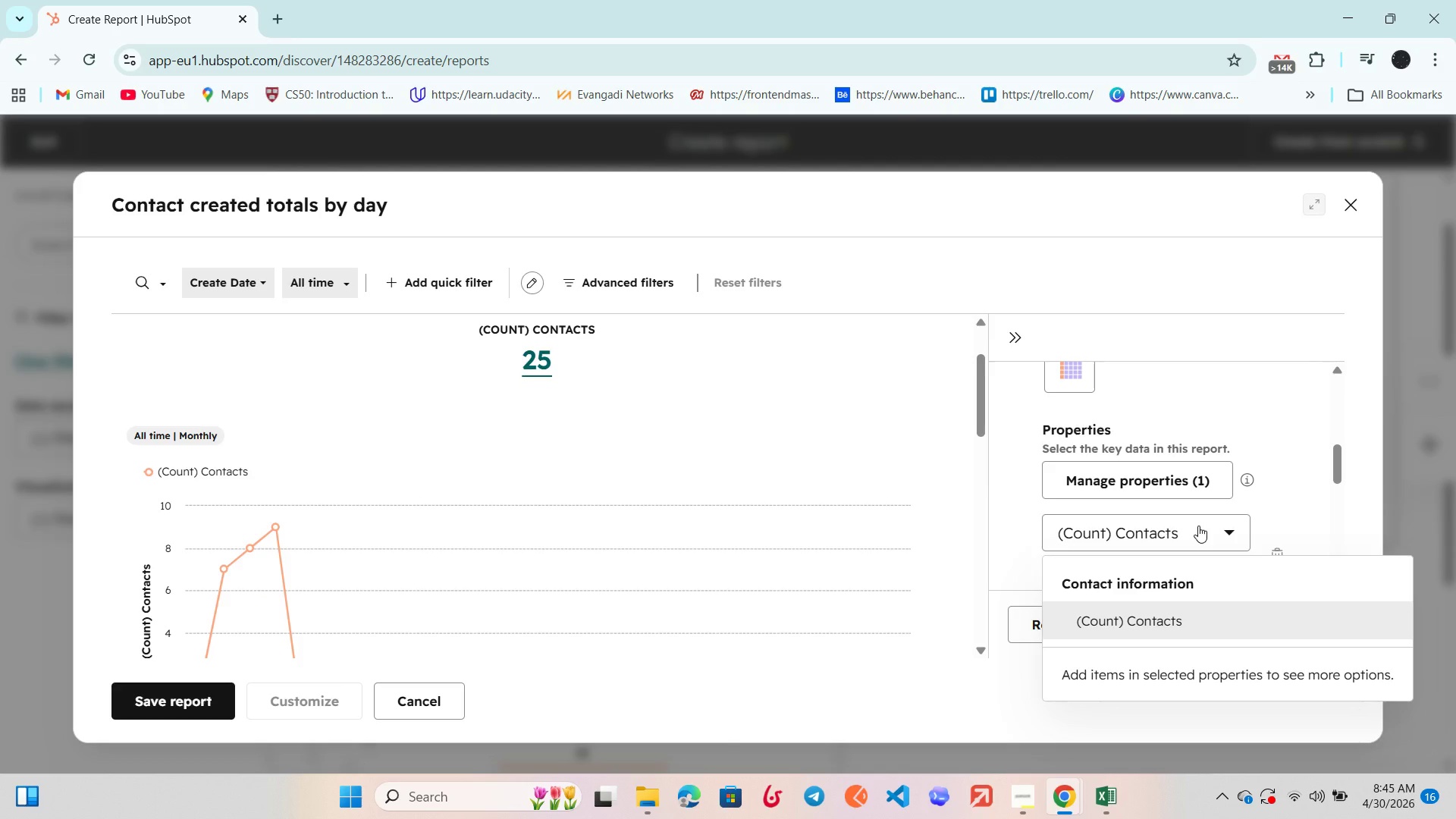 
left_click([1198, 526])
 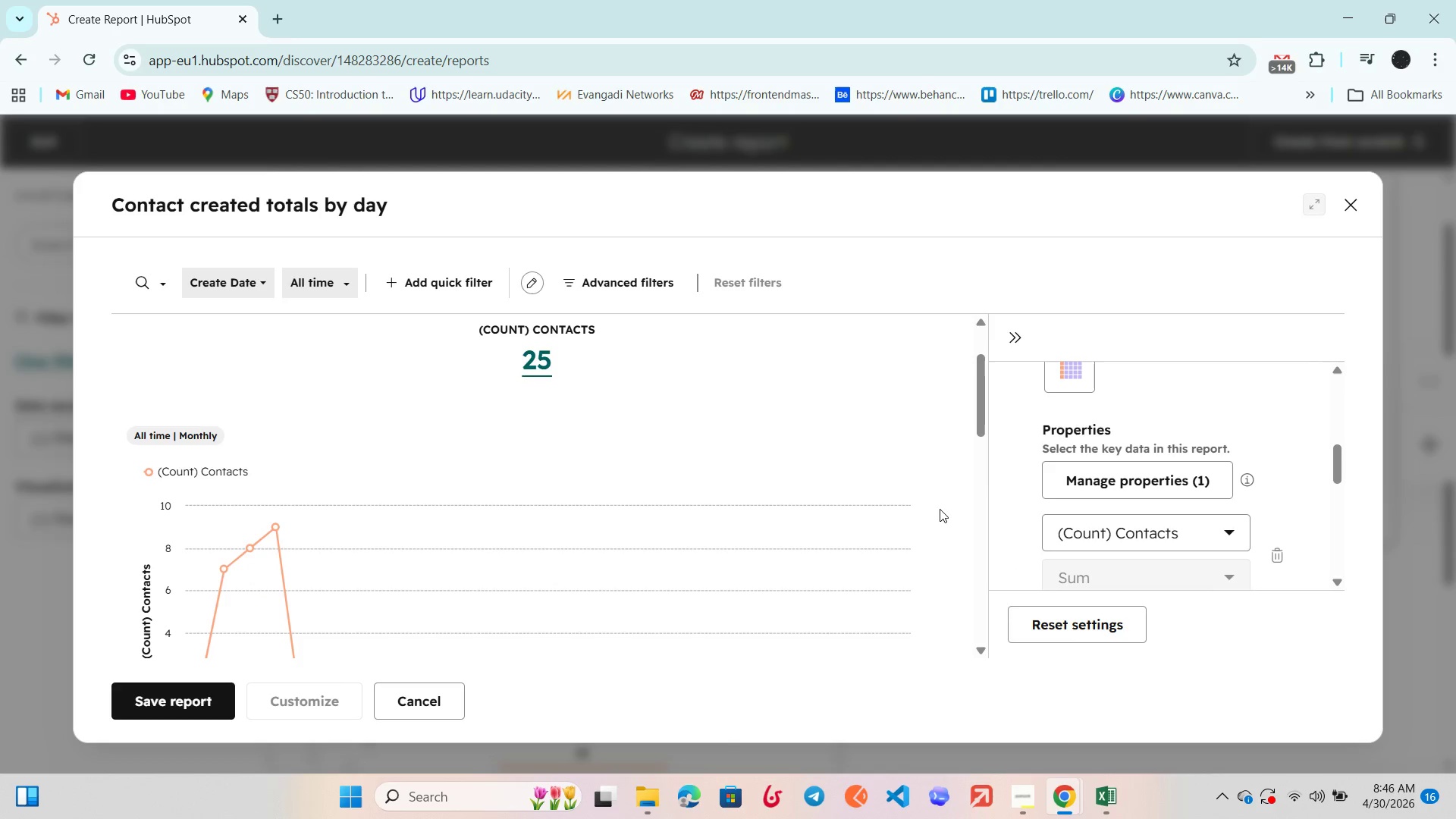 
scroll: coordinate [1168, 511], scroll_direction: down, amount: 6.0
 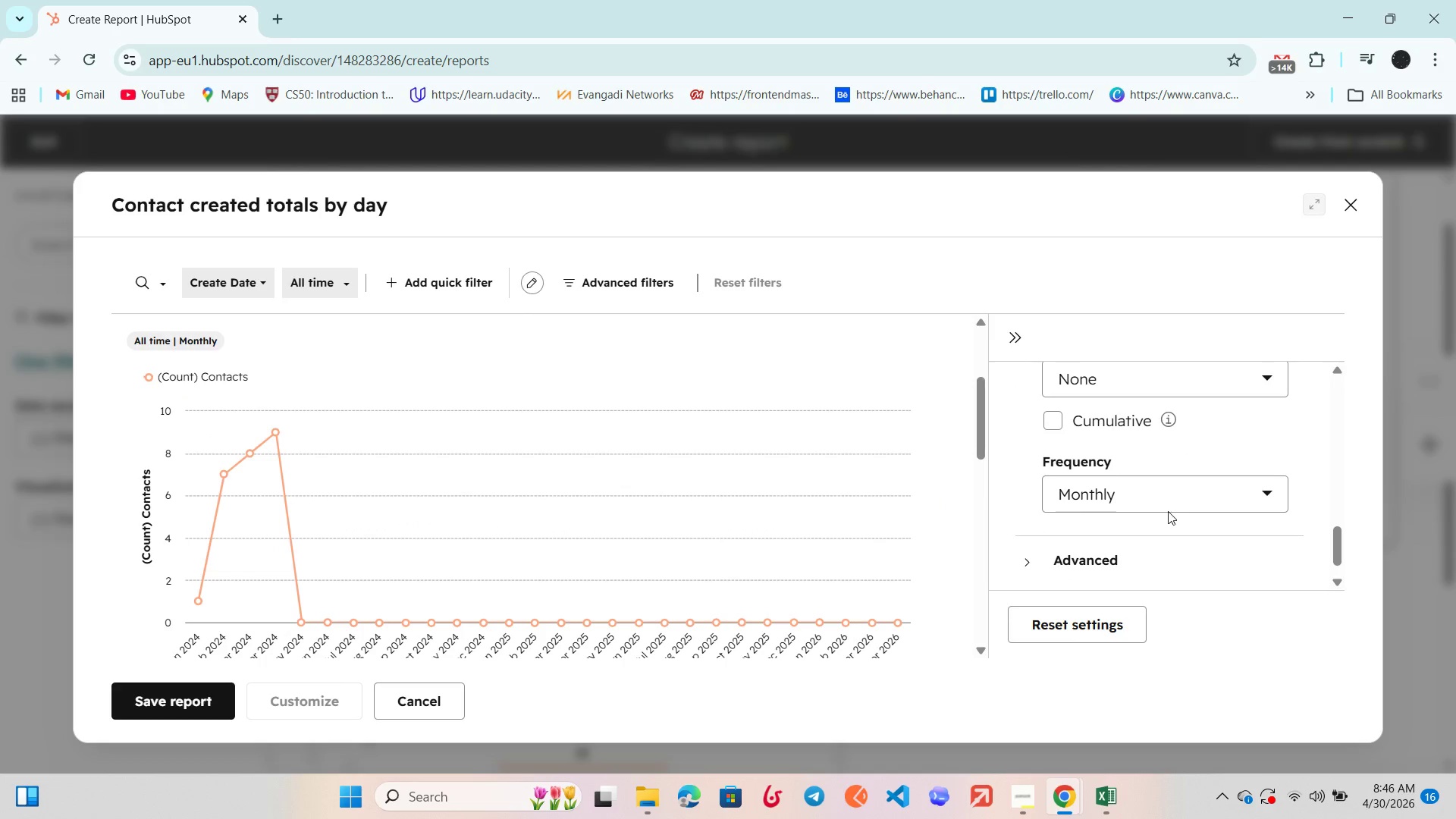 
scroll: coordinate [1168, 511], scroll_direction: up, amount: 2.0
 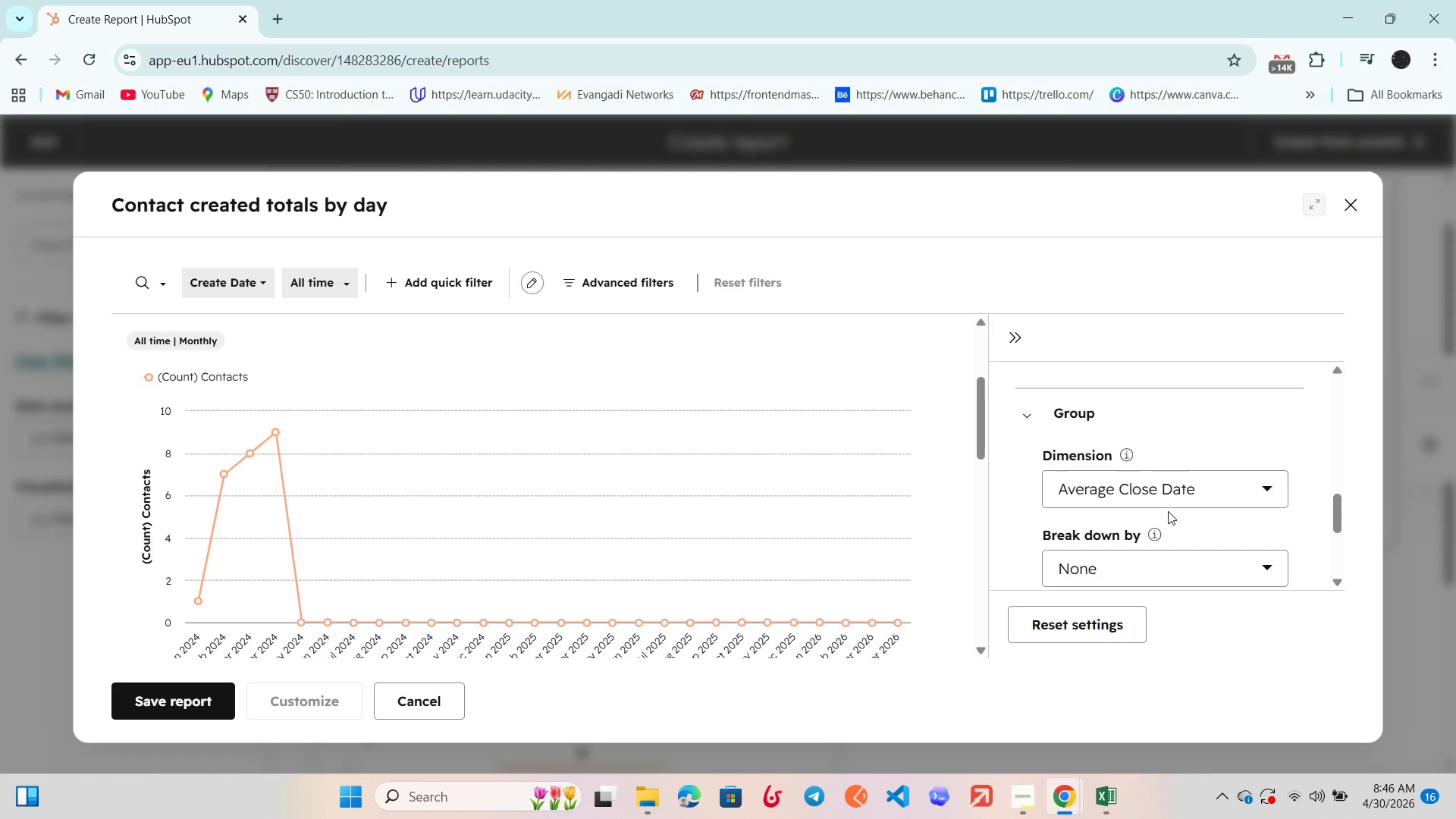 
scroll: coordinate [1168, 511], scroll_direction: down, amount: 3.0
 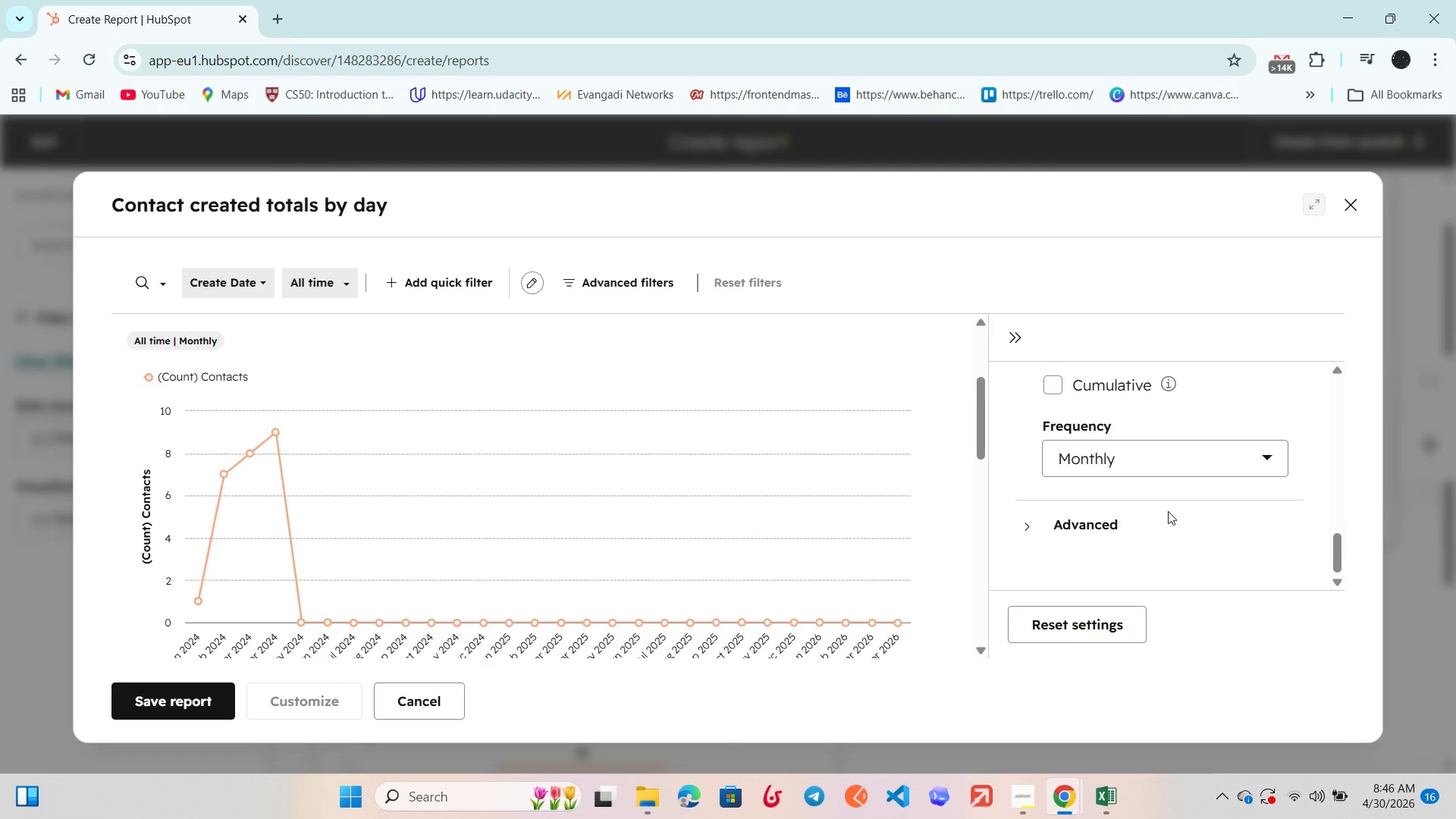 
scroll: coordinate [1168, 511], scroll_direction: up, amount: 1.0
 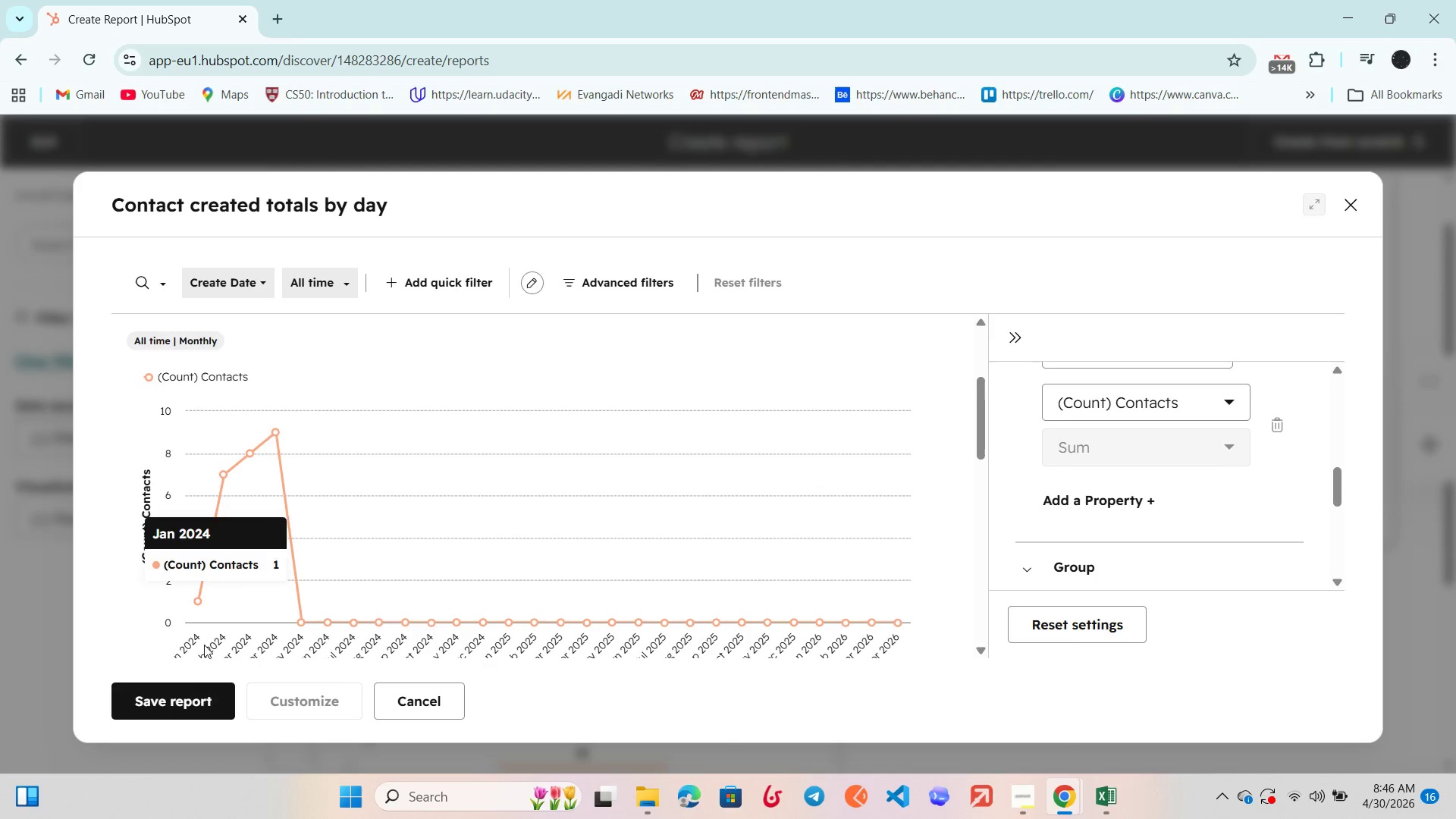 
left_click([209, 701])
 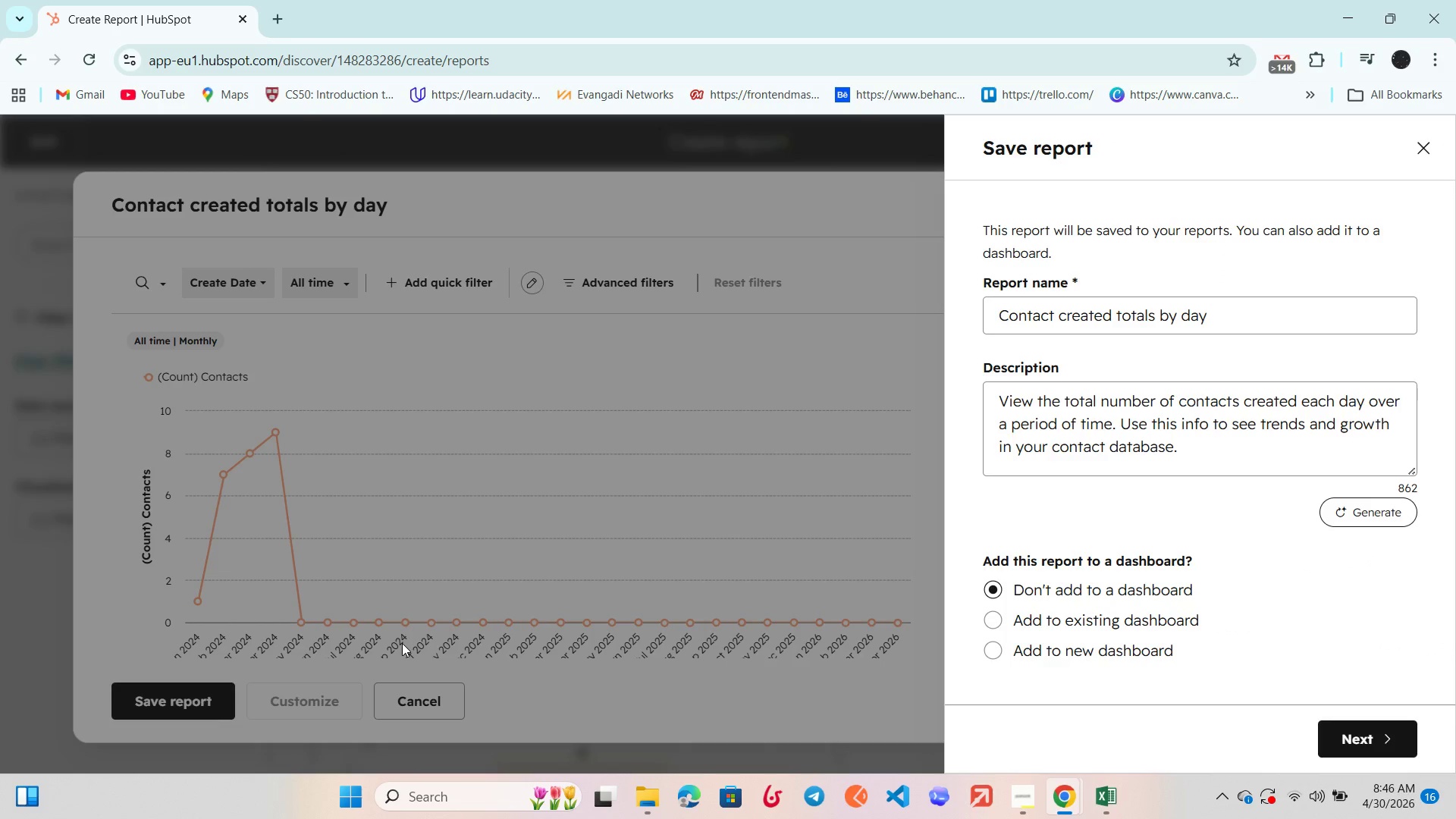 
wait(6.56)
 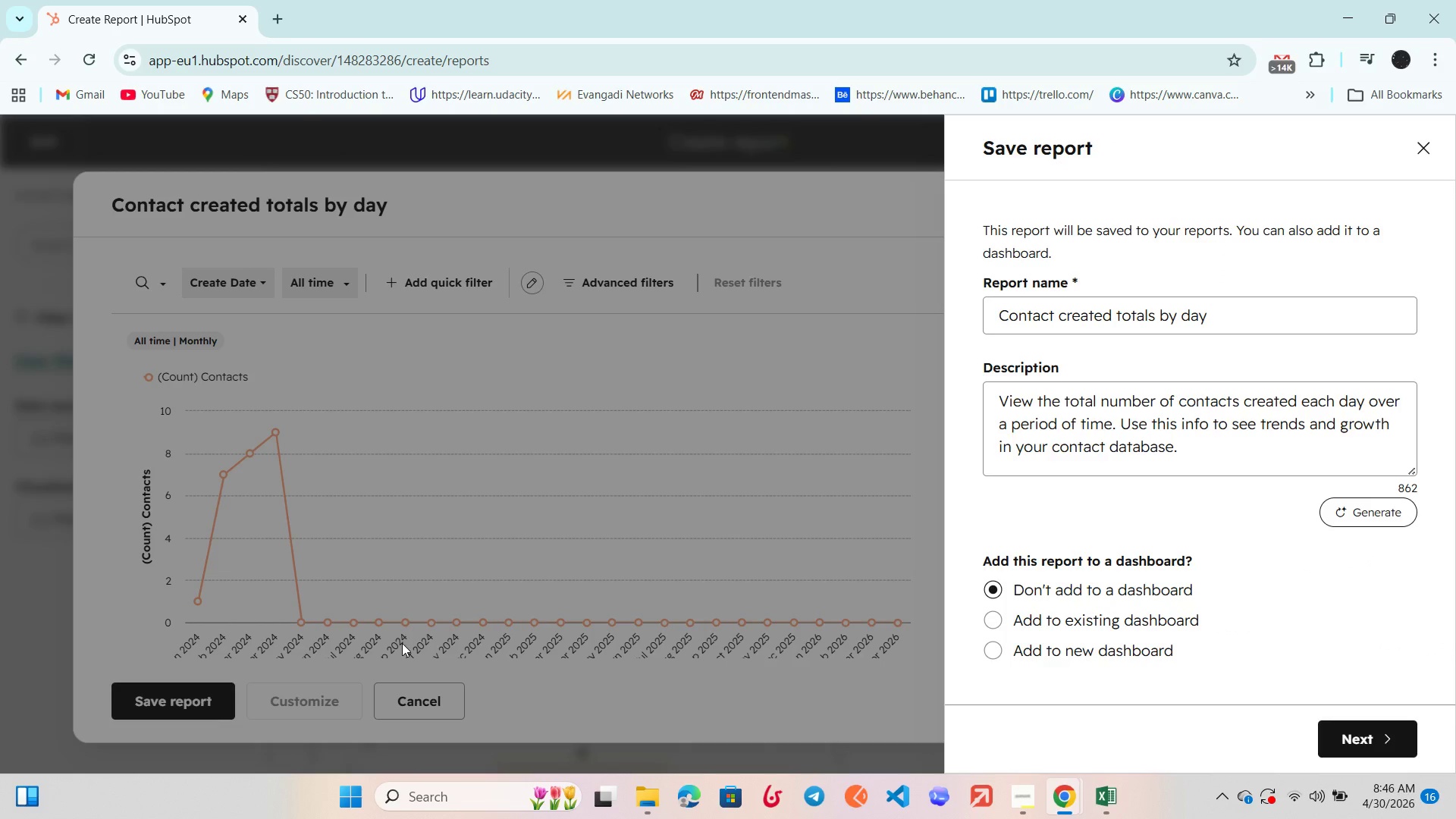 
left_click_drag(start_coordinate=[1194, 447], to_coordinate=[969, 381])
 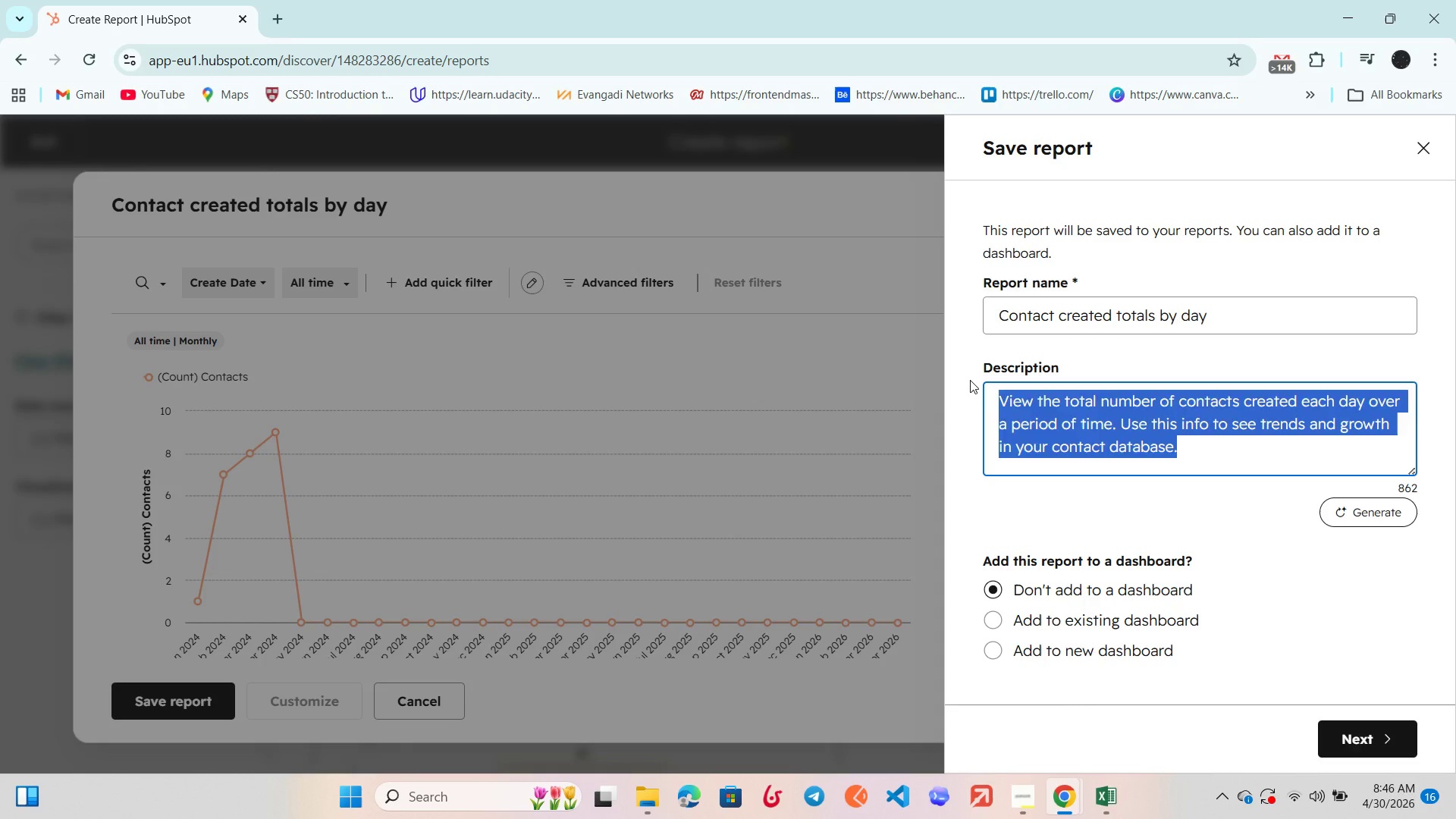 
key(Backspace)
 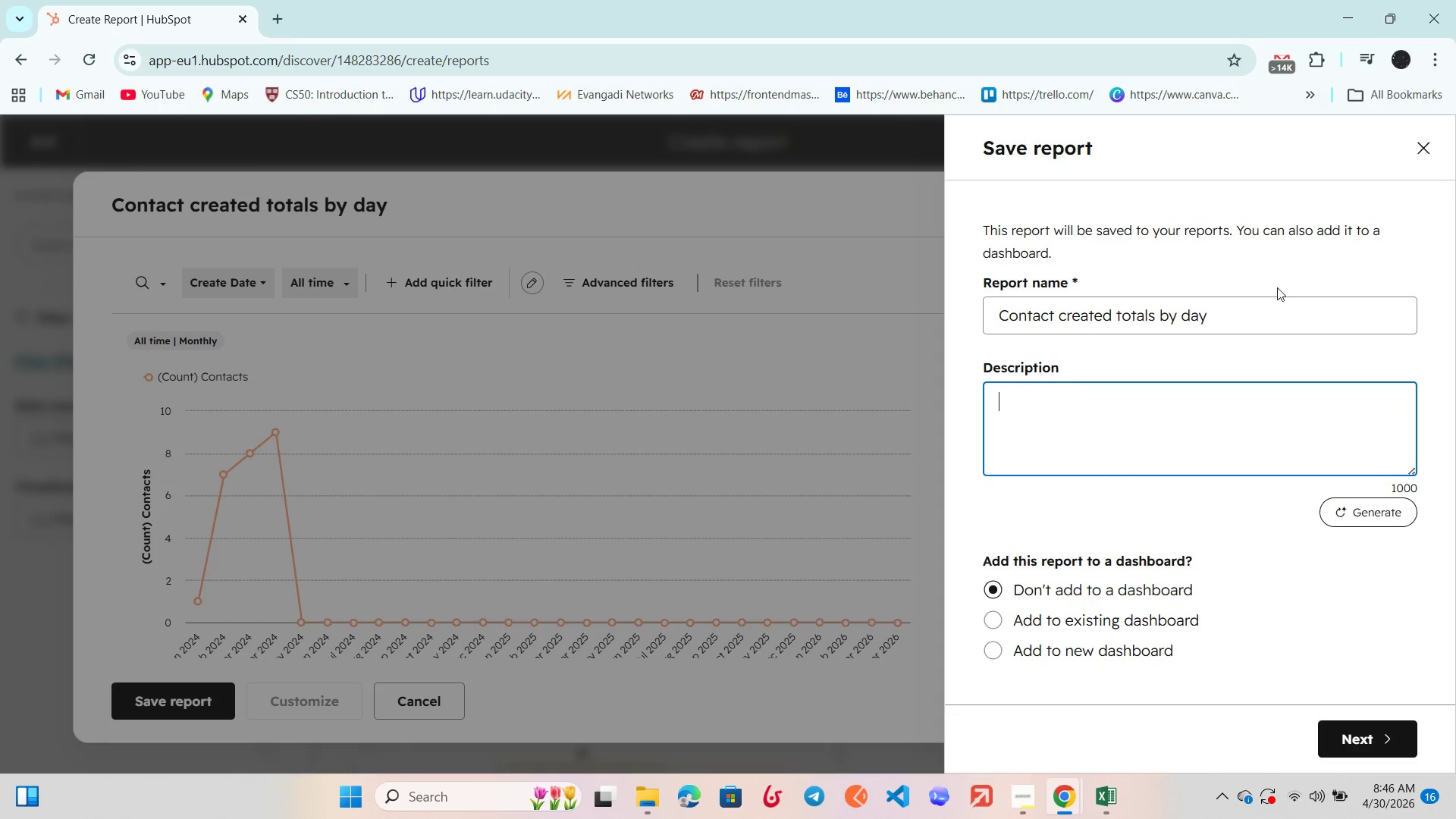 
left_click_drag(start_coordinate=[1262, 315], to_coordinate=[981, 320])
 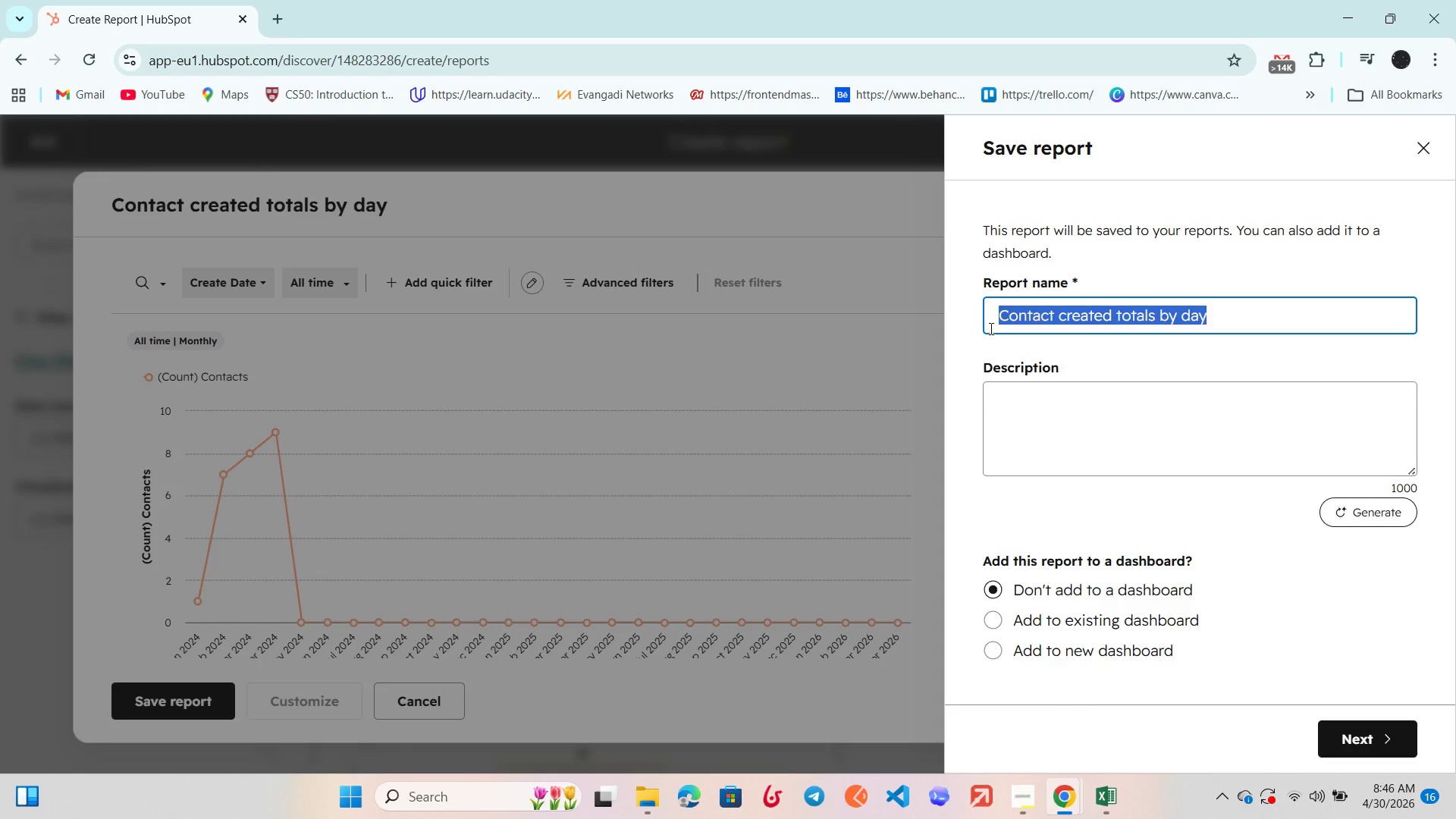 
key(Backspace)
type(Deal Closed Over Time)
 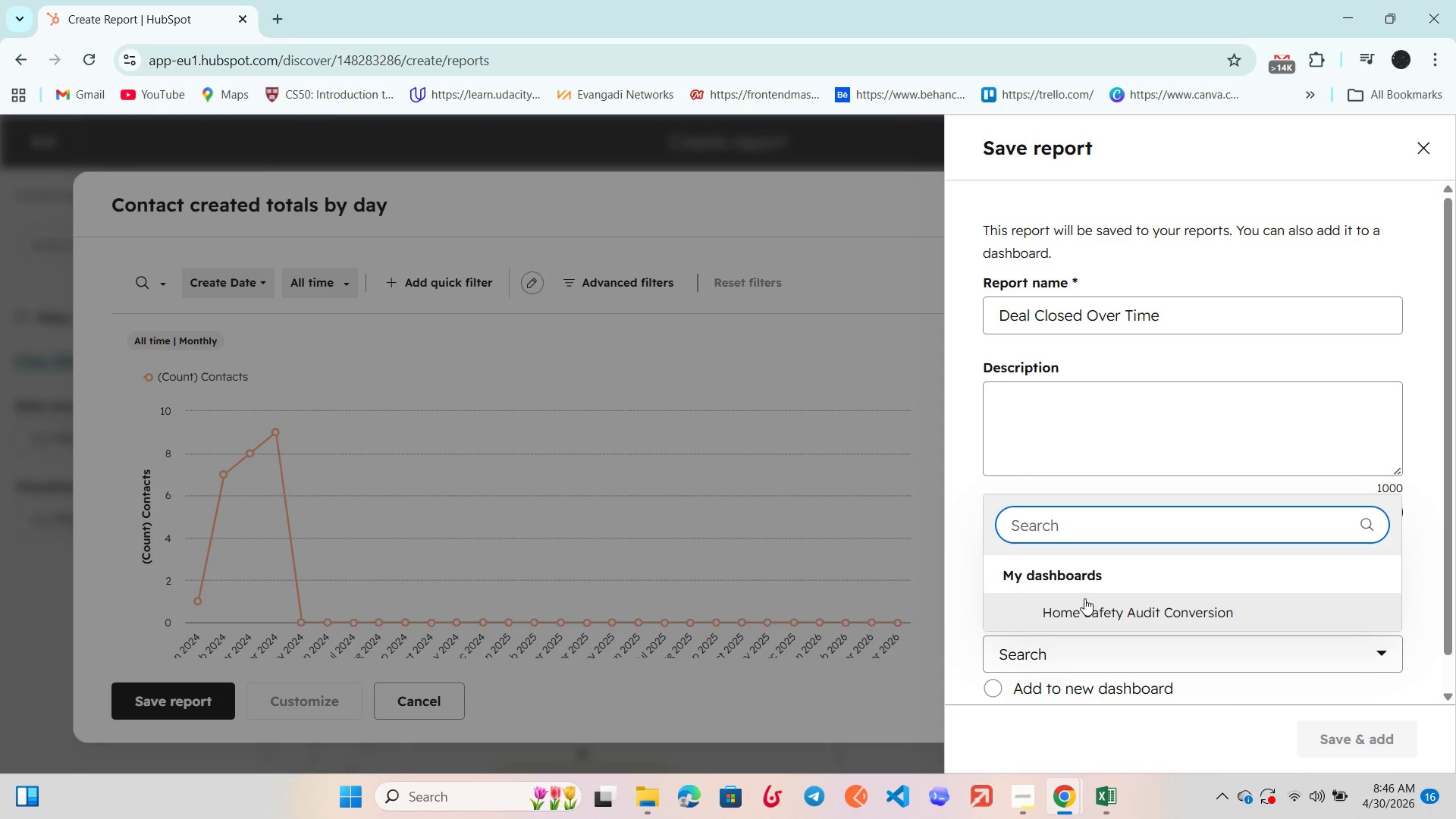 
wait(5.03)
 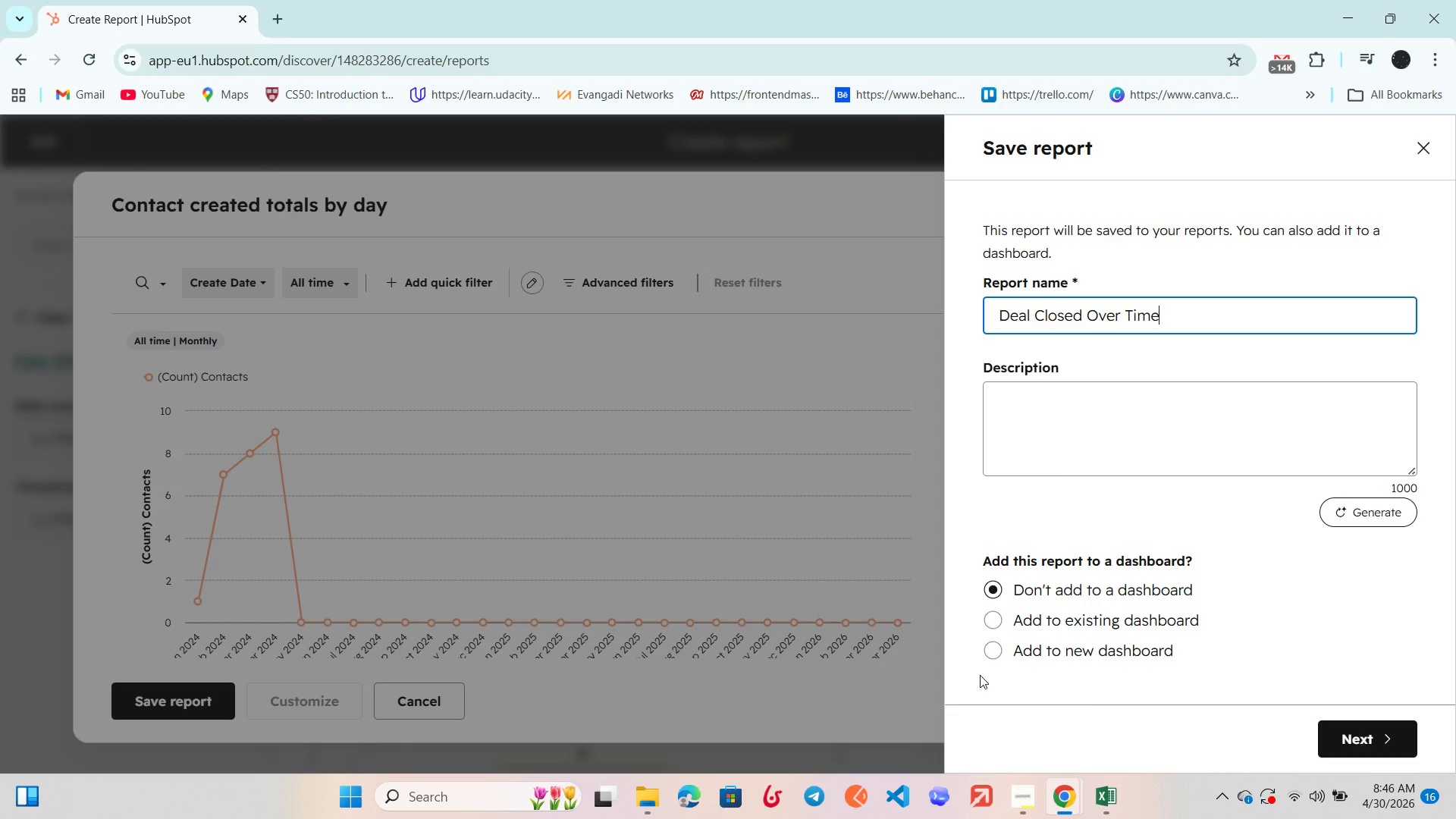 
scroll: coordinate [1155, 613], scroll_direction: down, amount: 3.0
 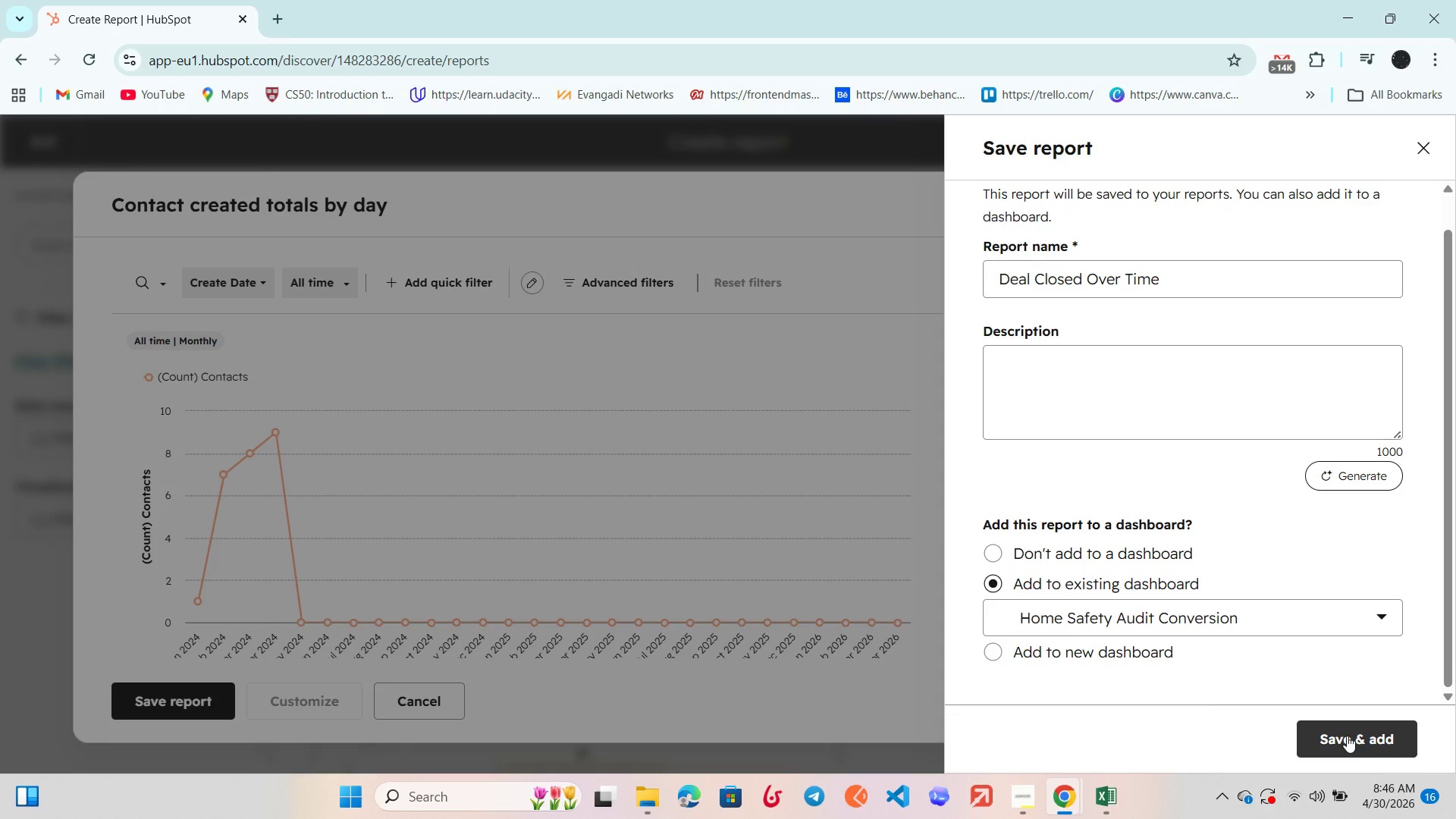 
left_click([1347, 736])
 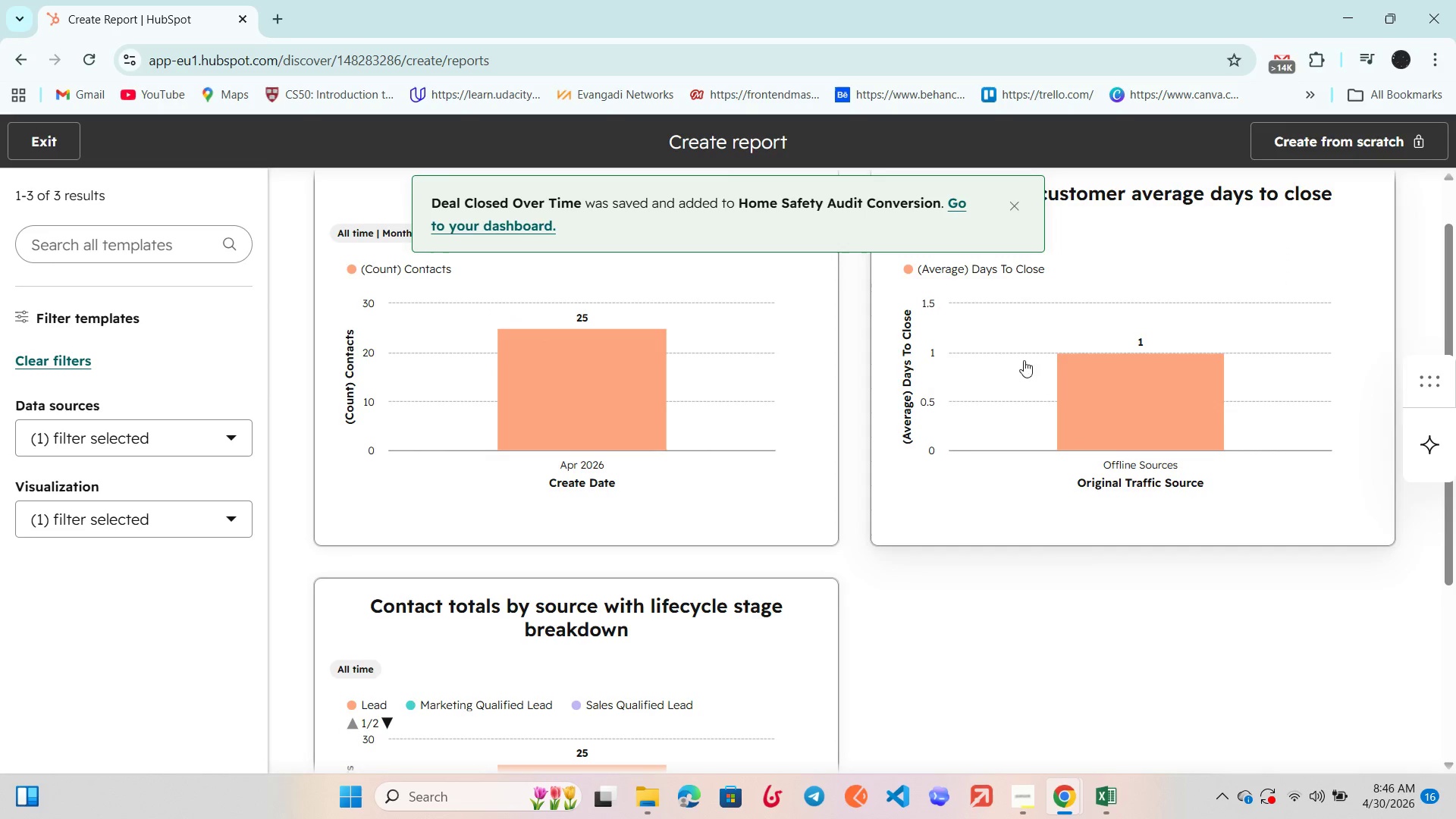 
scroll: coordinate [691, 412], scroll_direction: down, amount: 3.0
 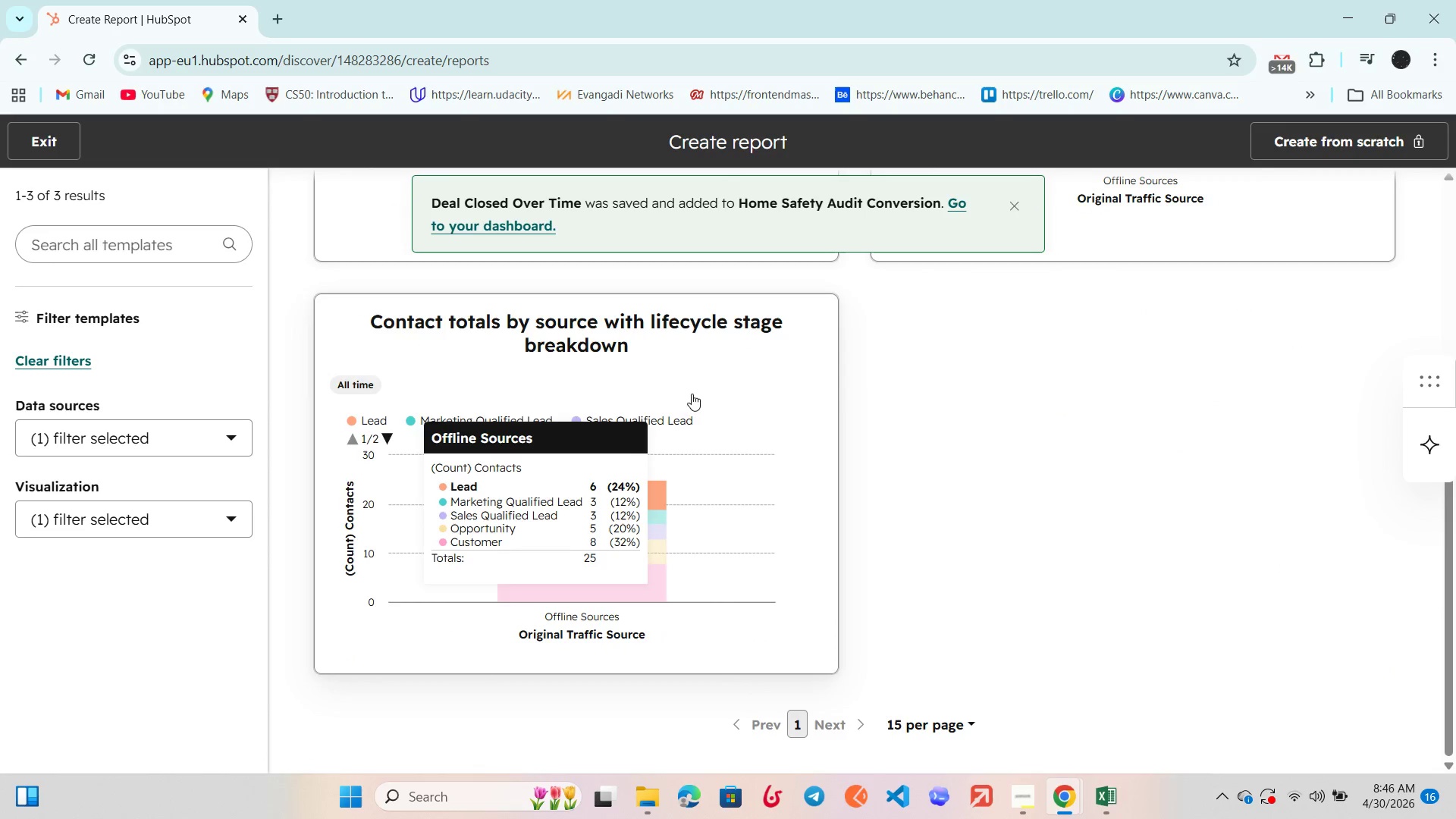 
left_click([682, 385])
 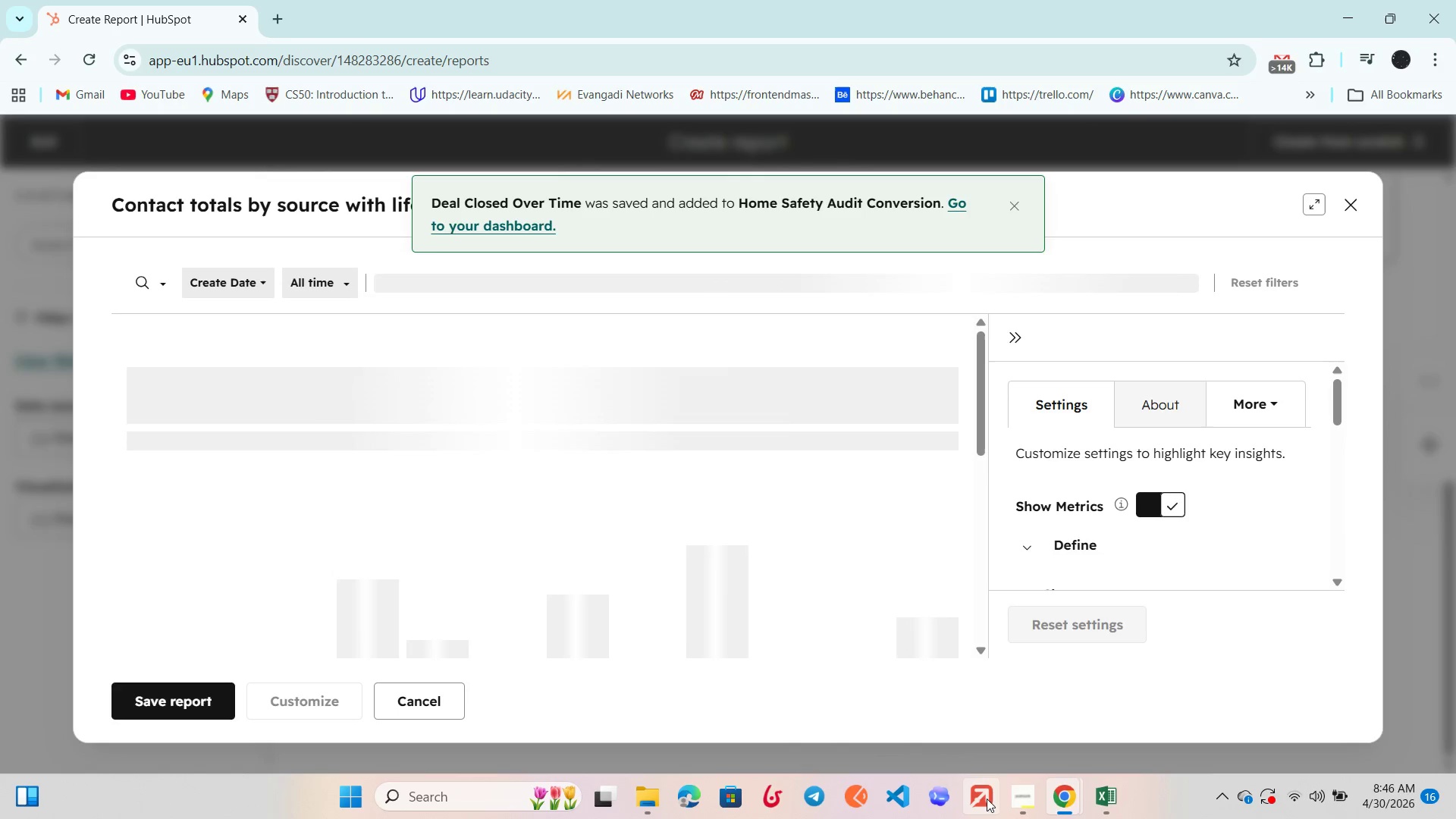 
left_click([1018, 811])